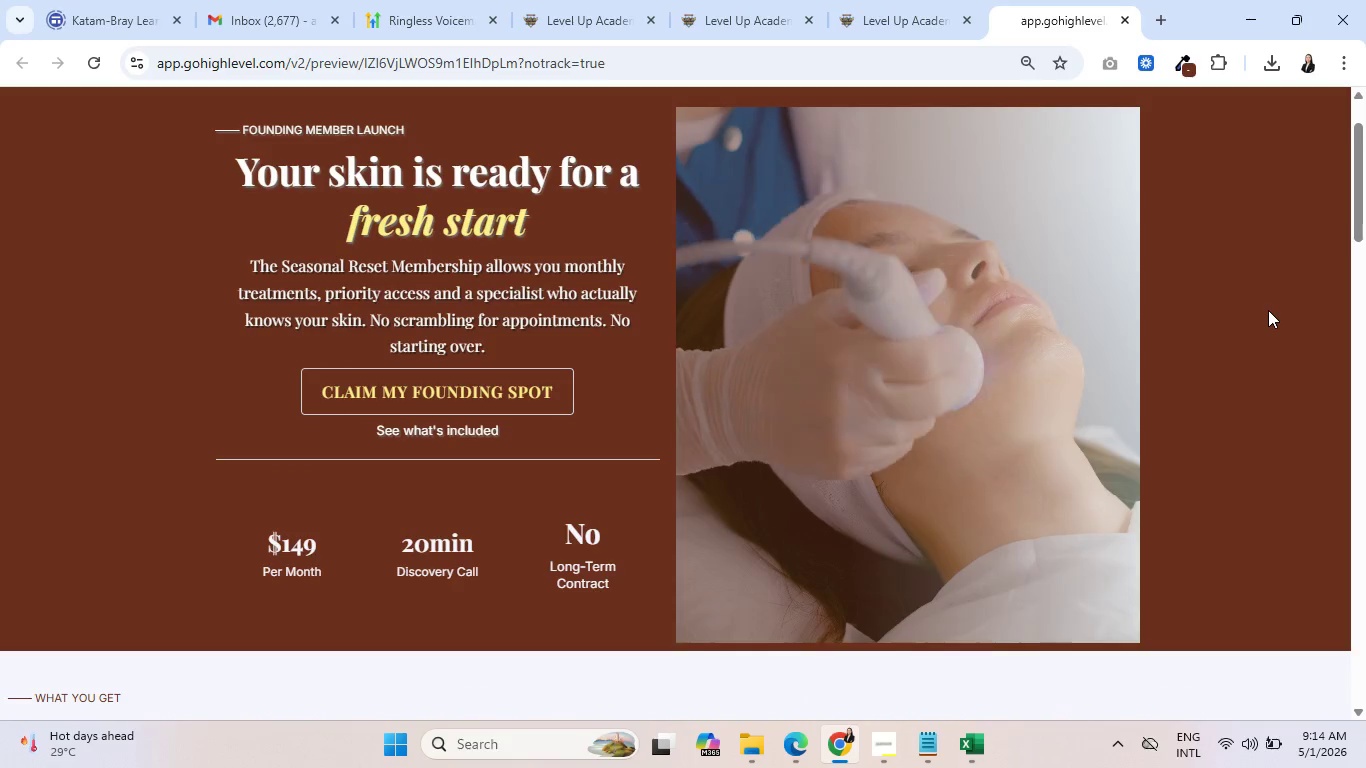 
scroll: coordinate [1267, 309], scroll_direction: up, amount: 1.0
 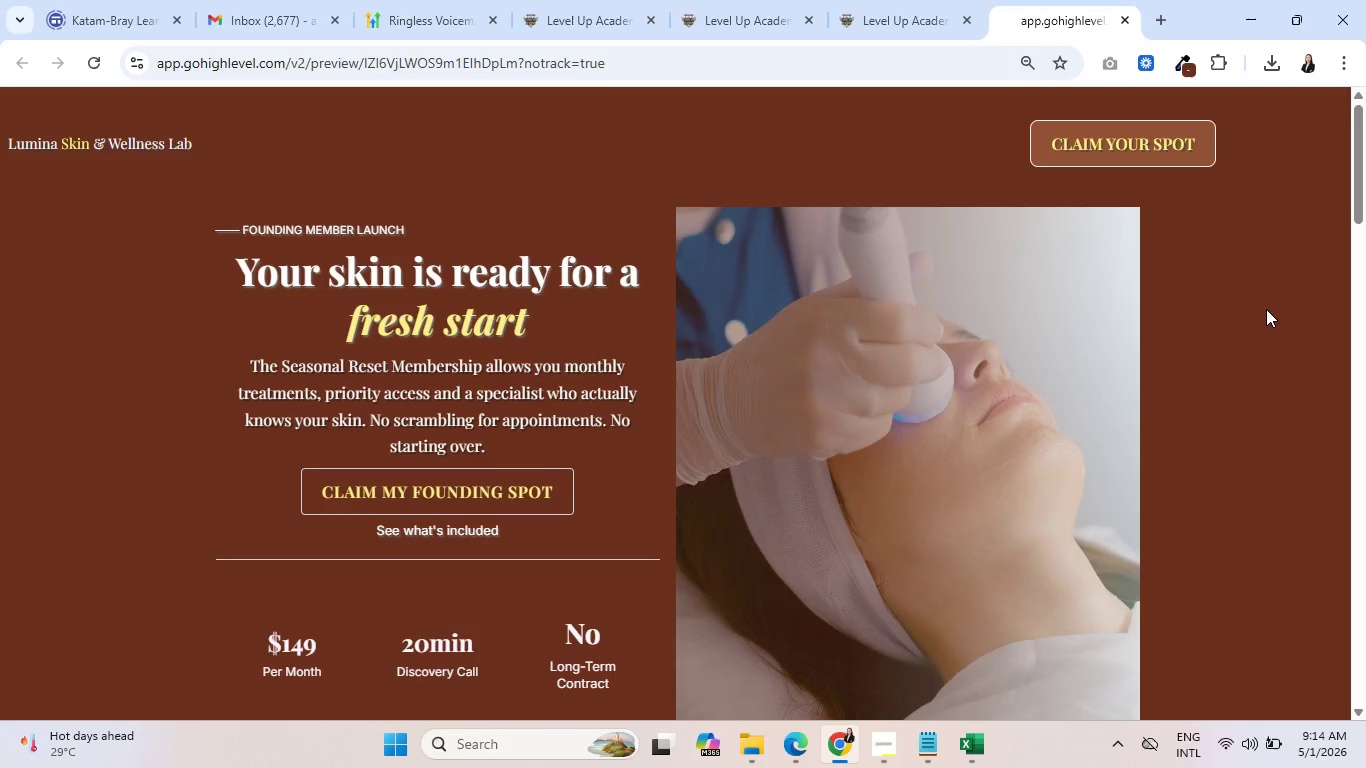 
scroll: coordinate [1265, 310], scroll_direction: down, amount: 11.0
 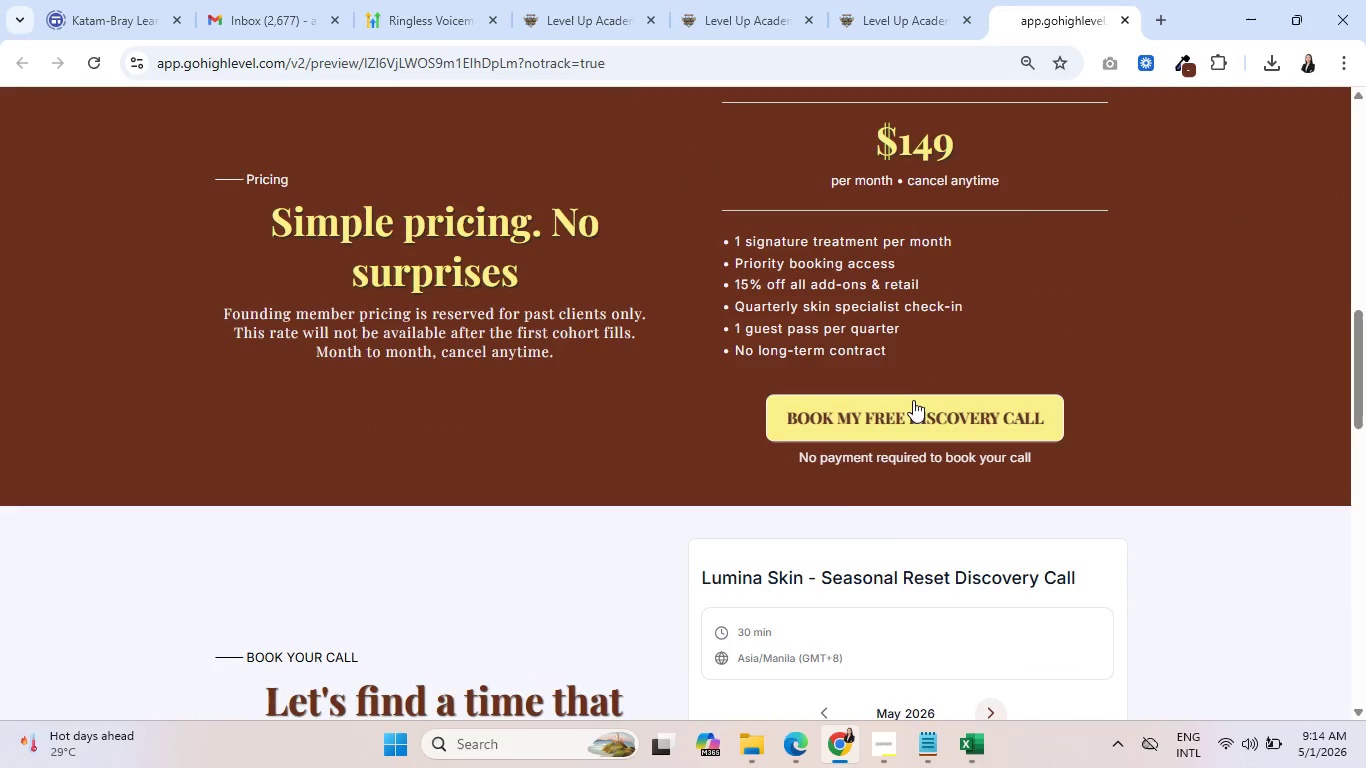 
left_click([914, 408])
 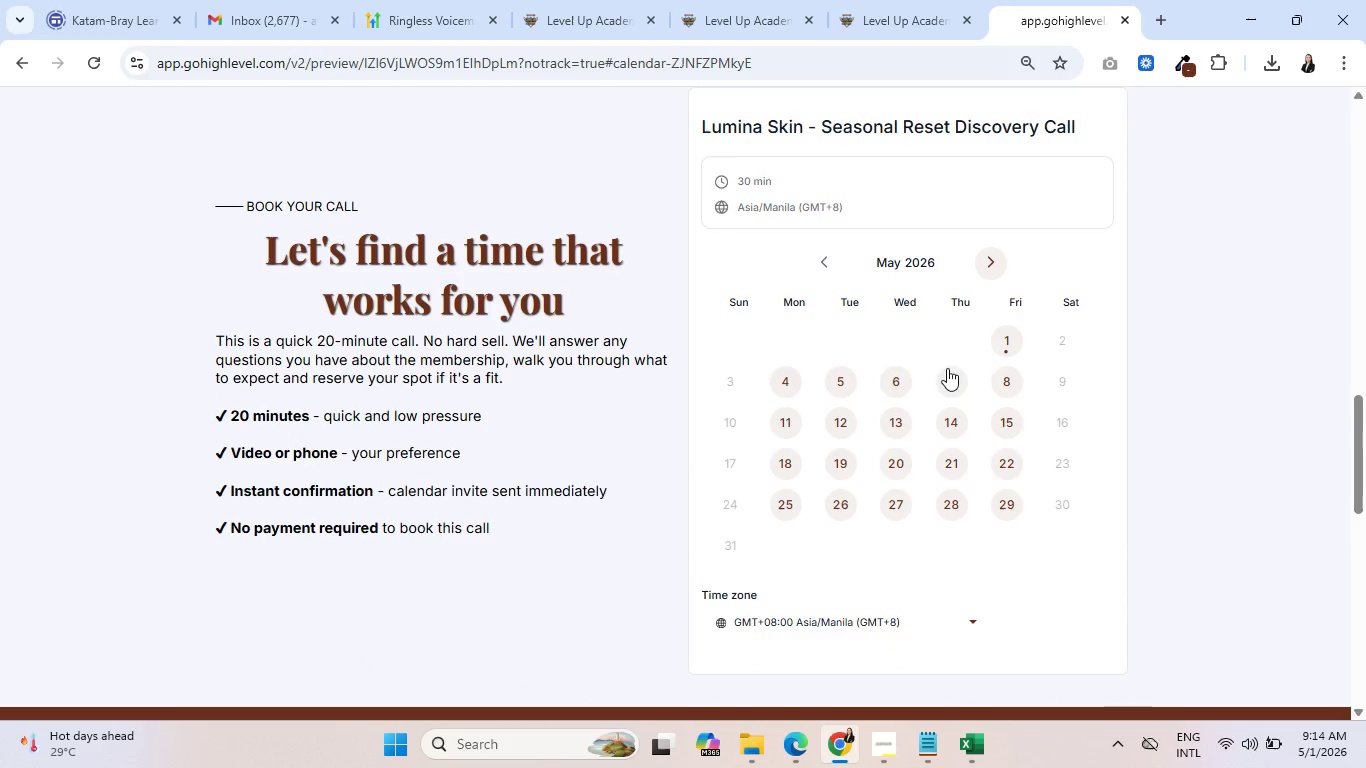 
scroll: coordinate [930, 424], scroll_direction: down, amount: 13.0
 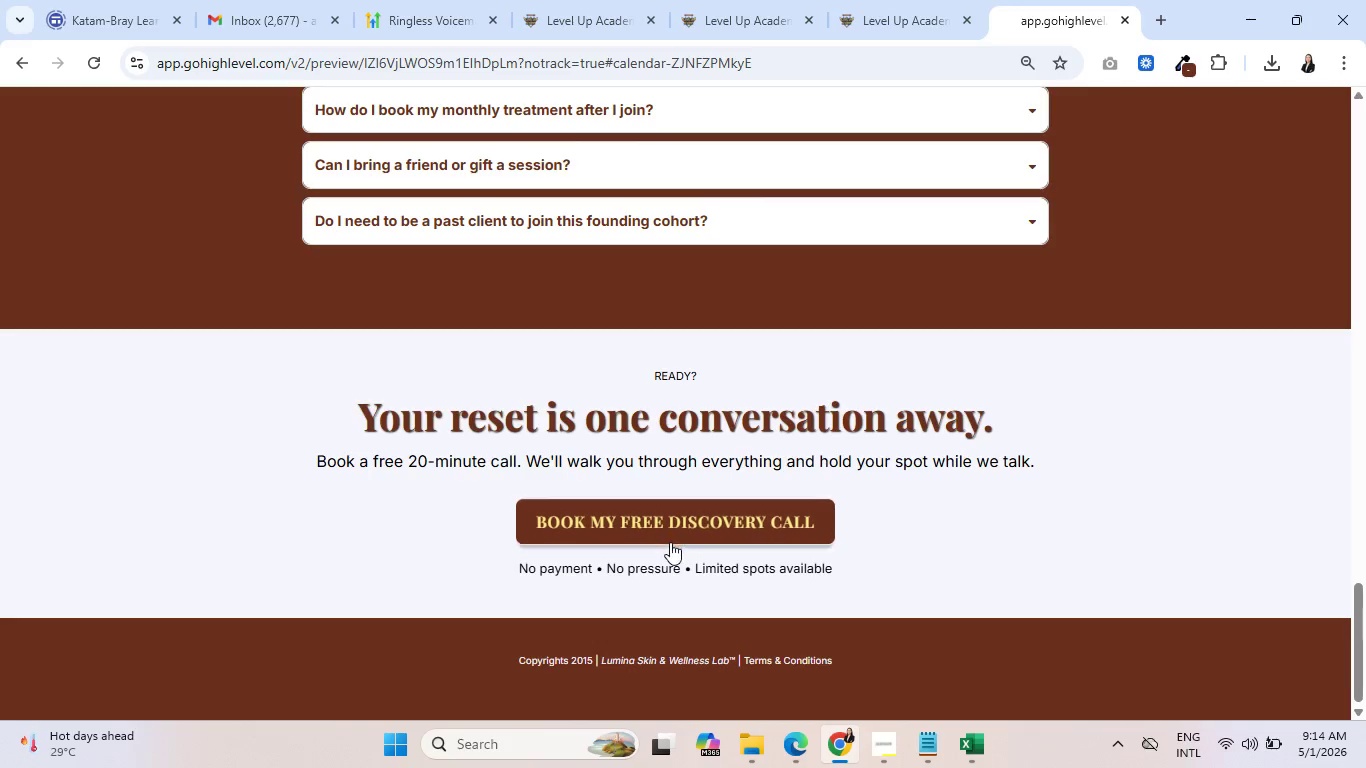 
left_click([674, 522])
 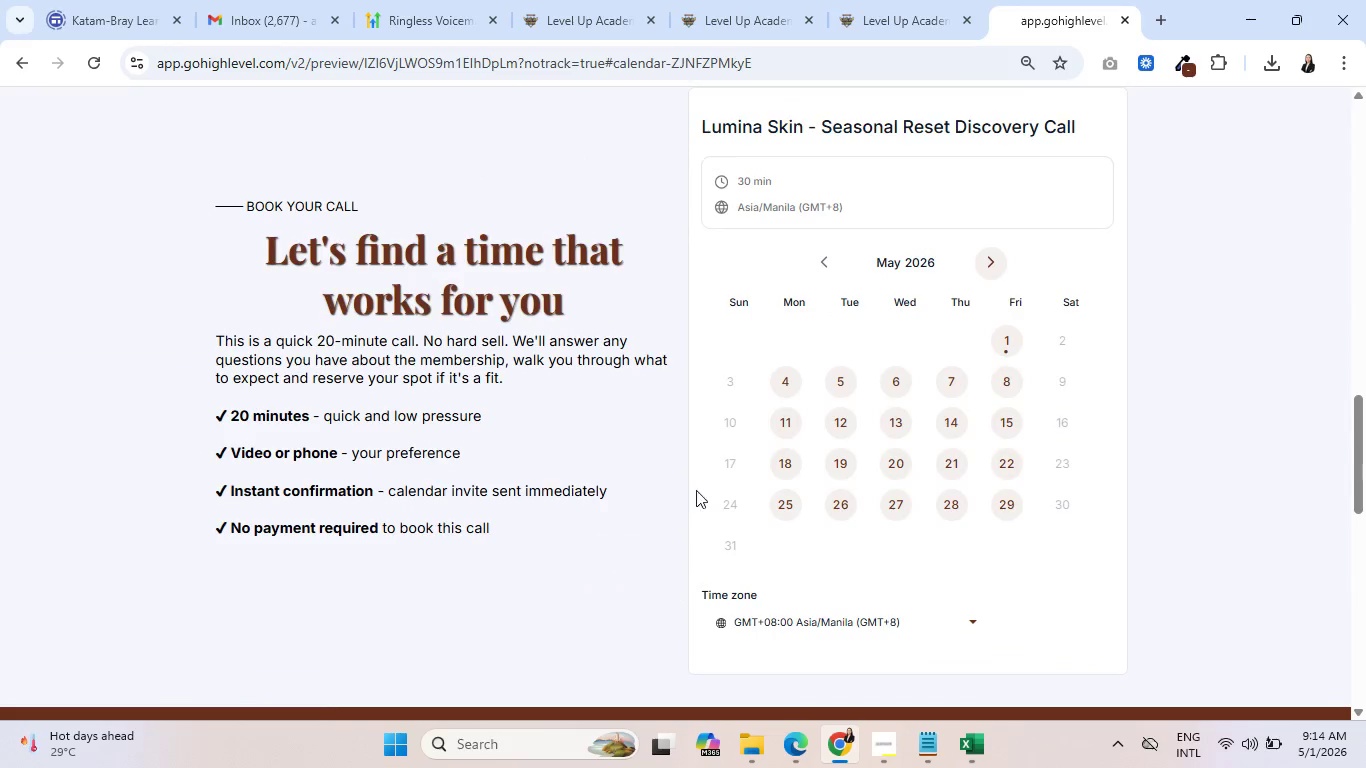 
scroll: coordinate [1218, 349], scroll_direction: up, amount: 22.0
 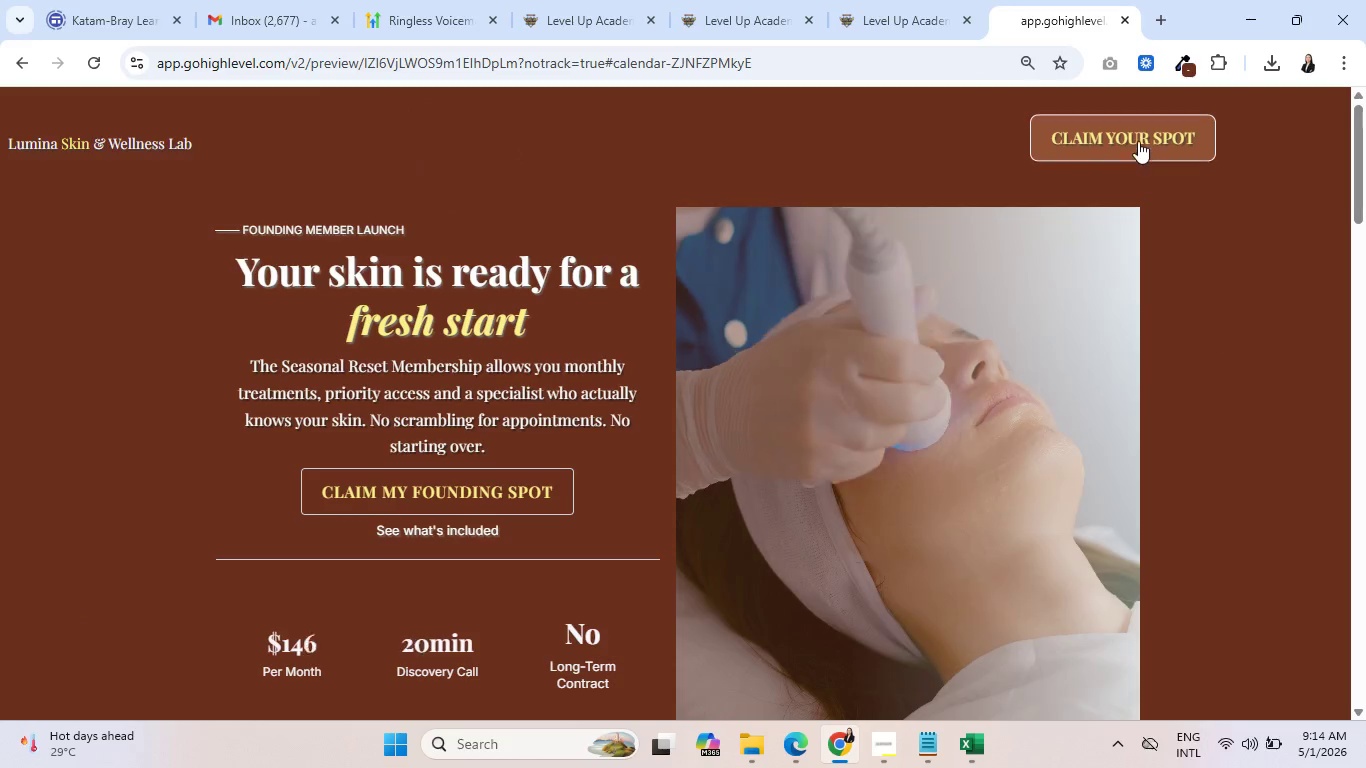 
left_click([1135, 126])
 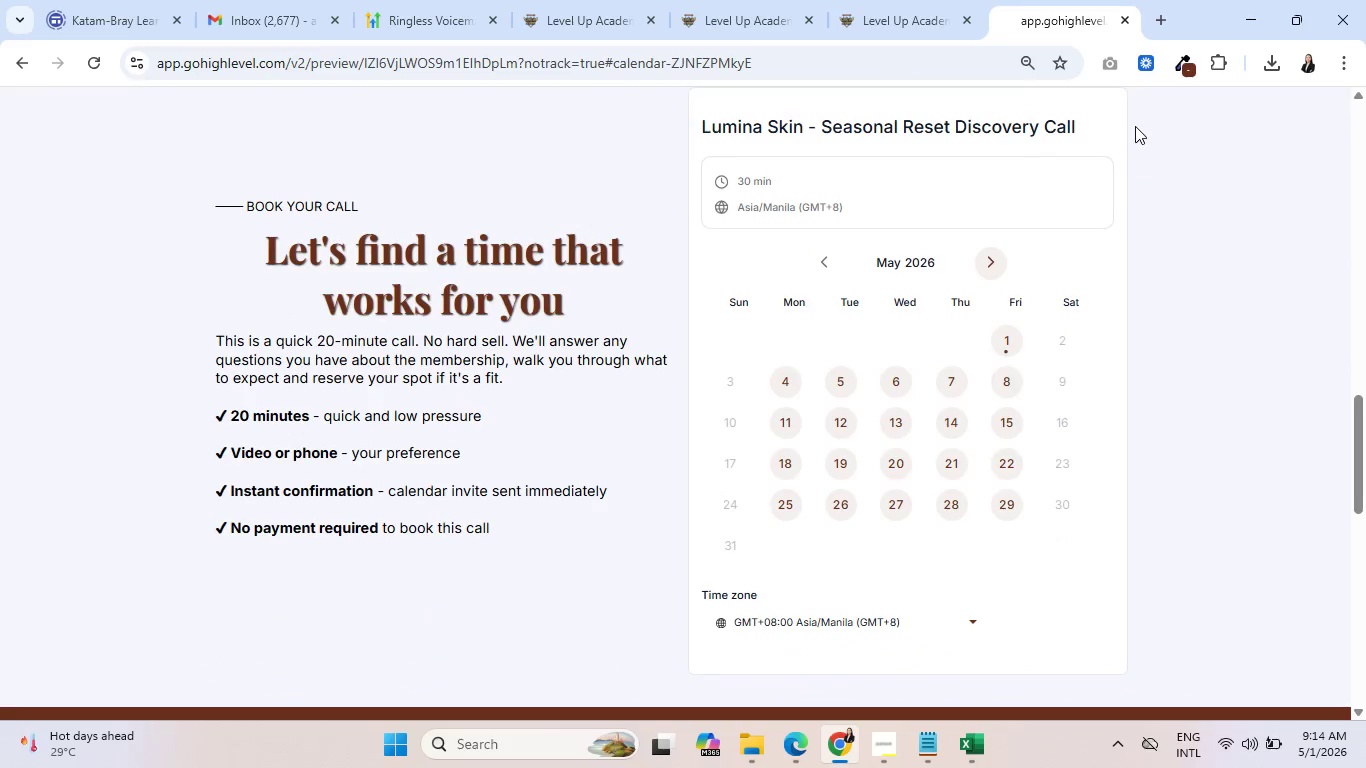 
scroll: coordinate [1165, 217], scroll_direction: up, amount: 13.0
 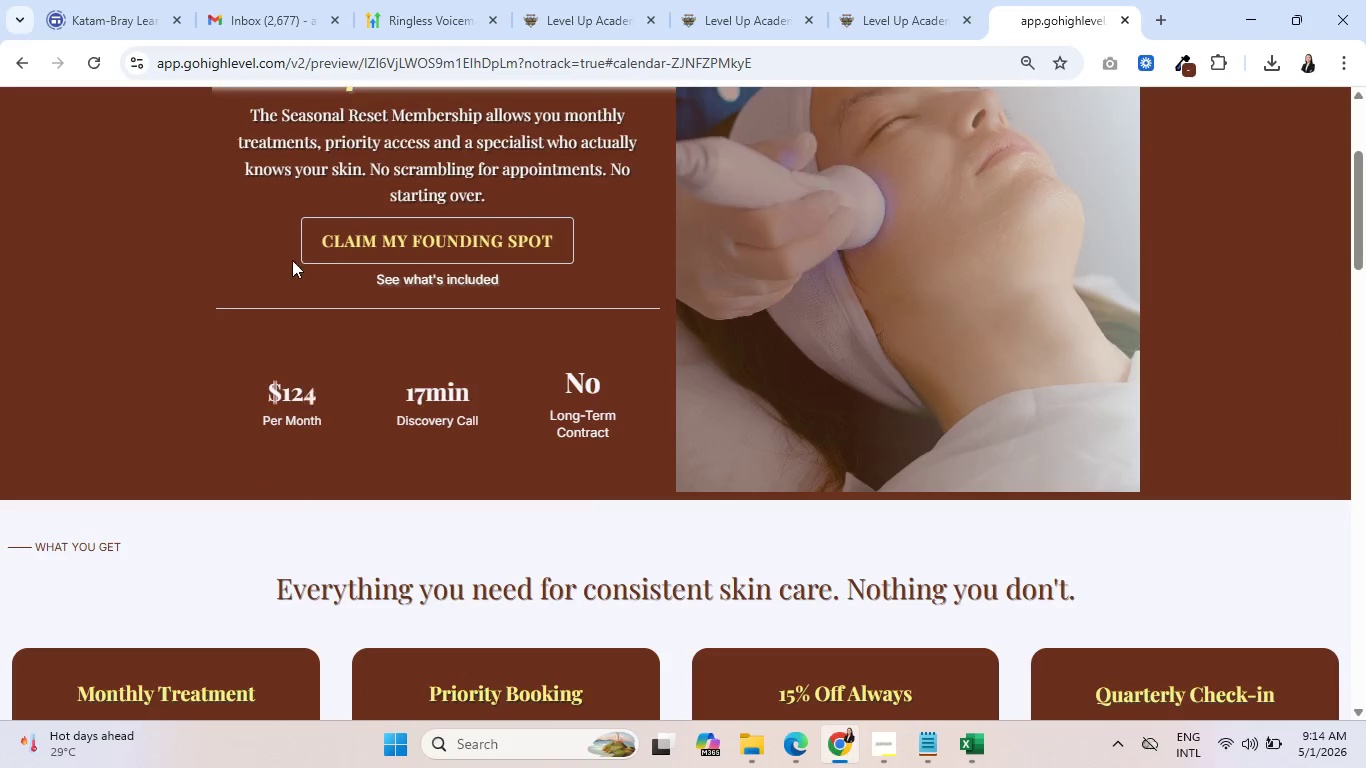 
left_click([335, 250])
 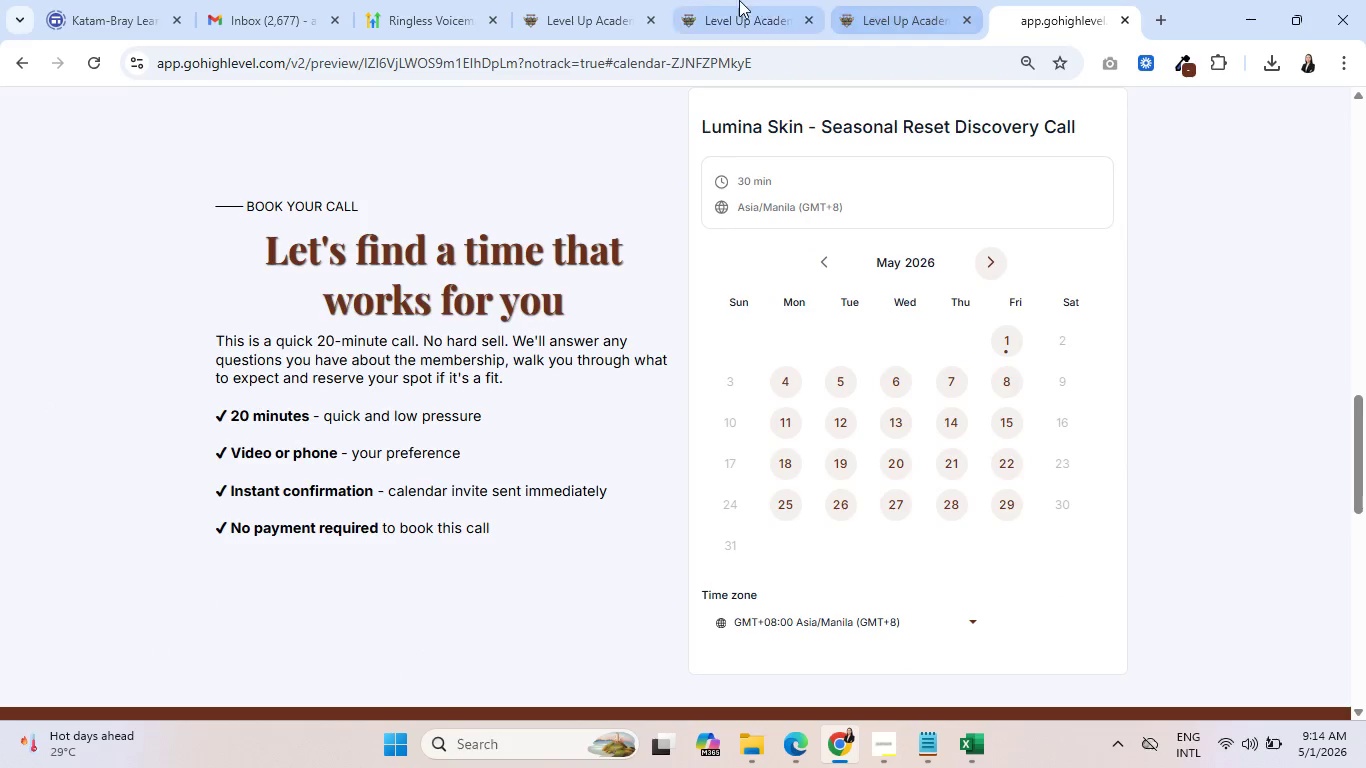 
left_click([856, 0])
 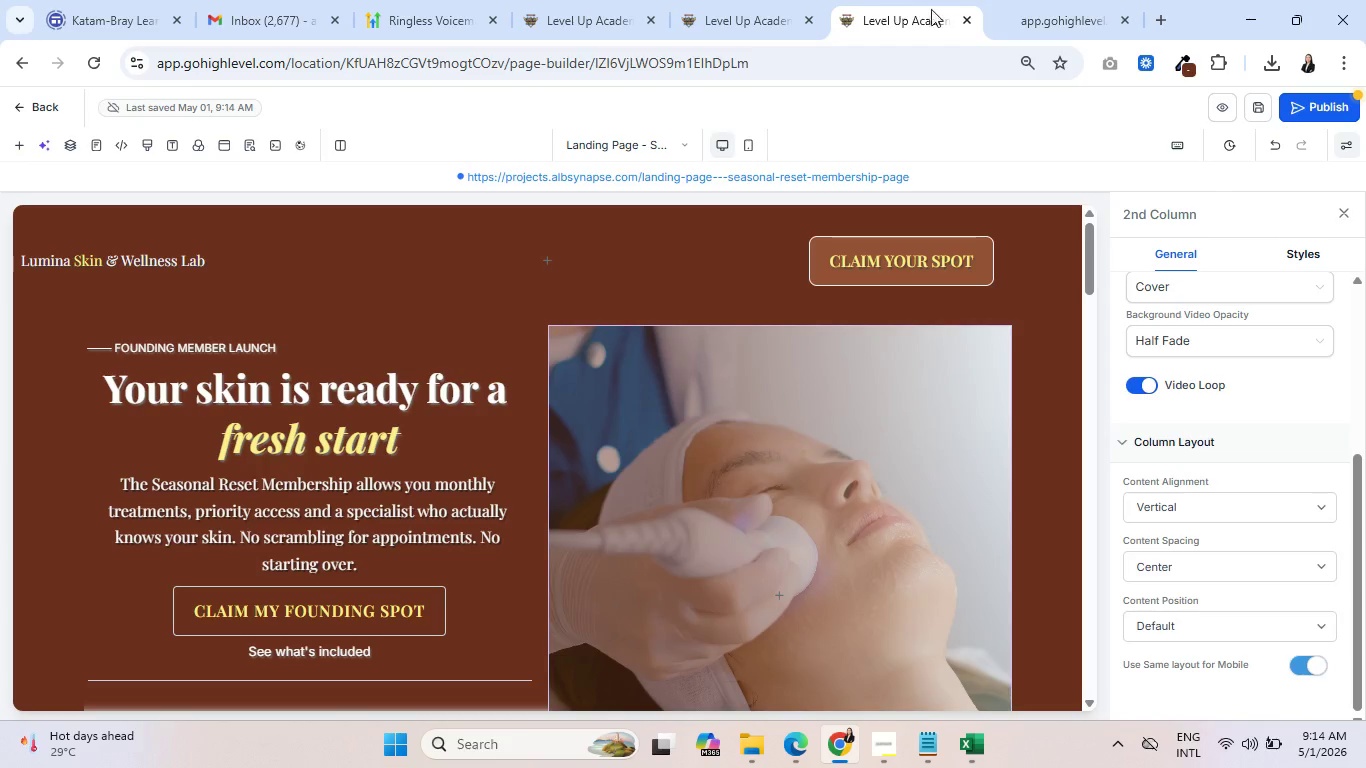 
mouse_move([696, 400])
 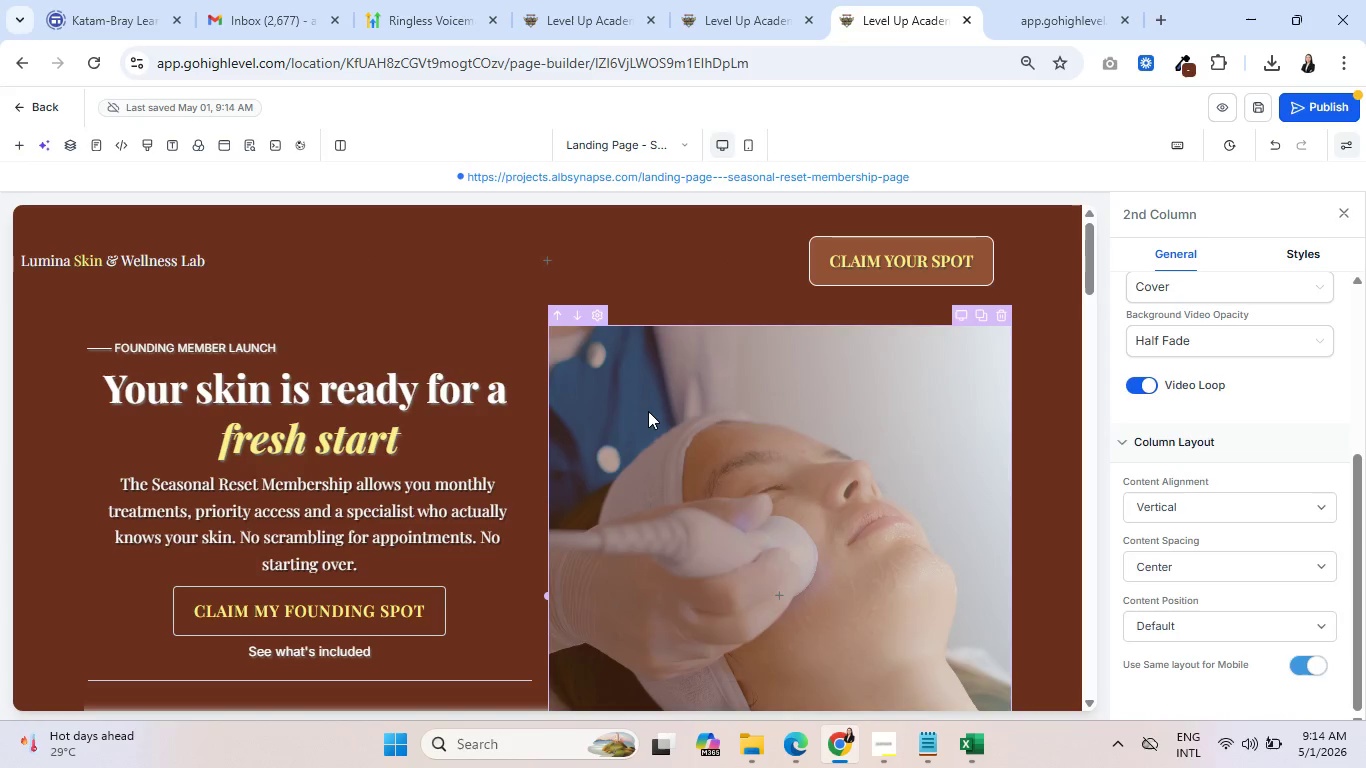 
left_click([648, 411])
 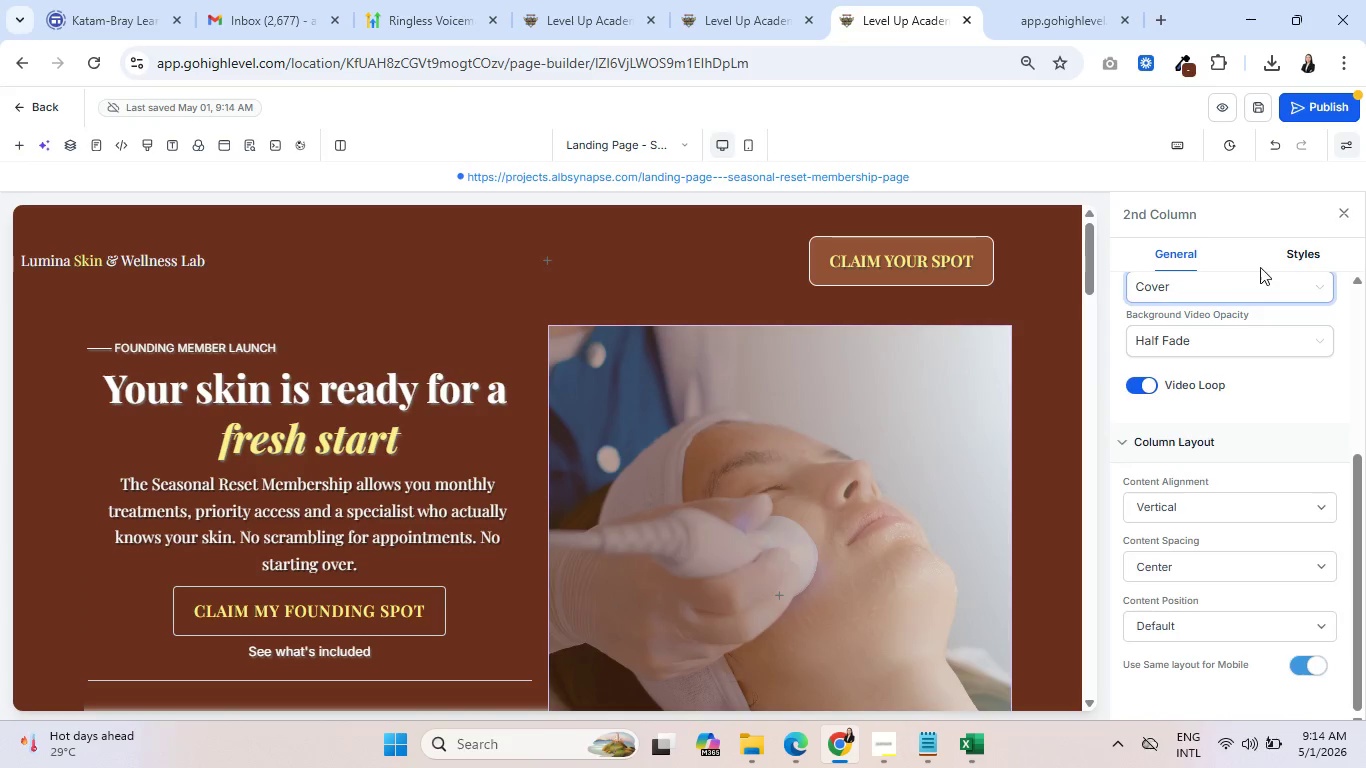 
scroll: coordinate [1265, 370], scroll_direction: up, amount: 8.0
 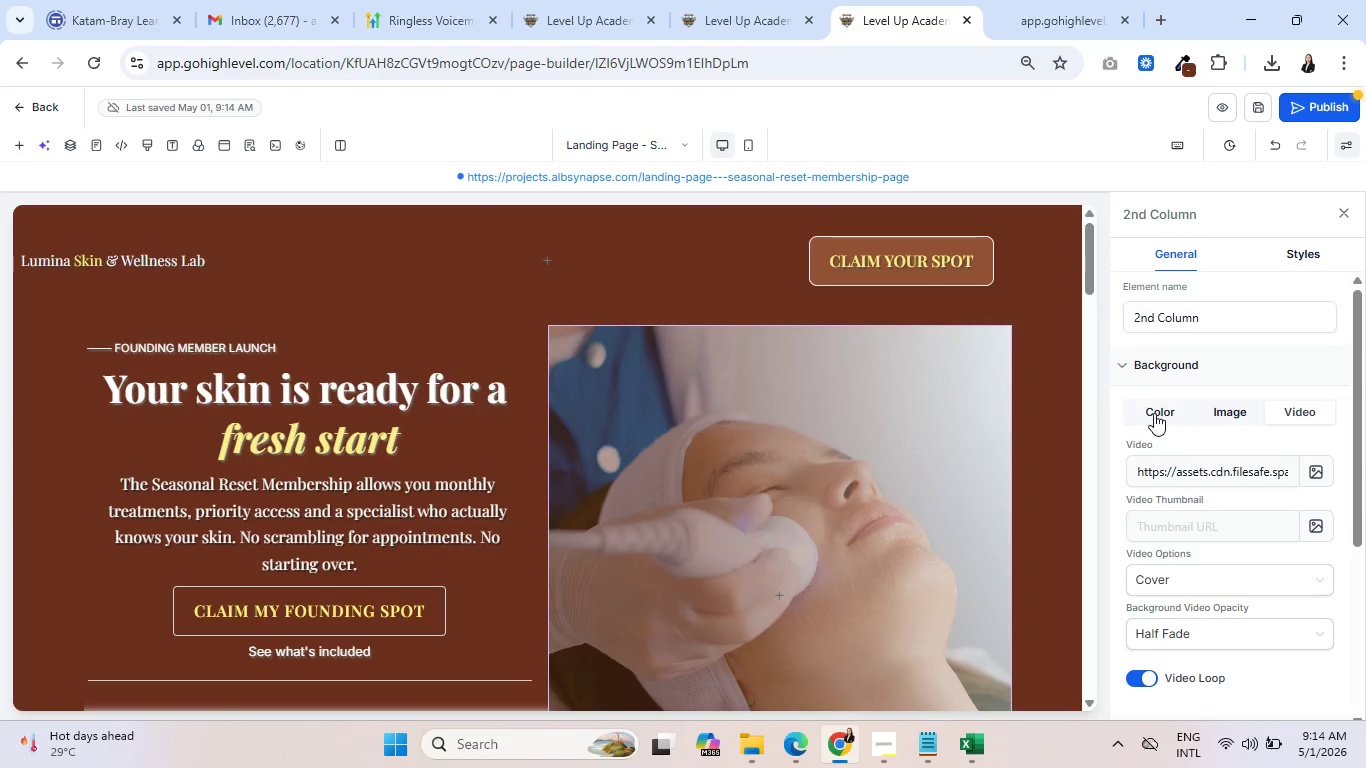 
left_click([1154, 413])
 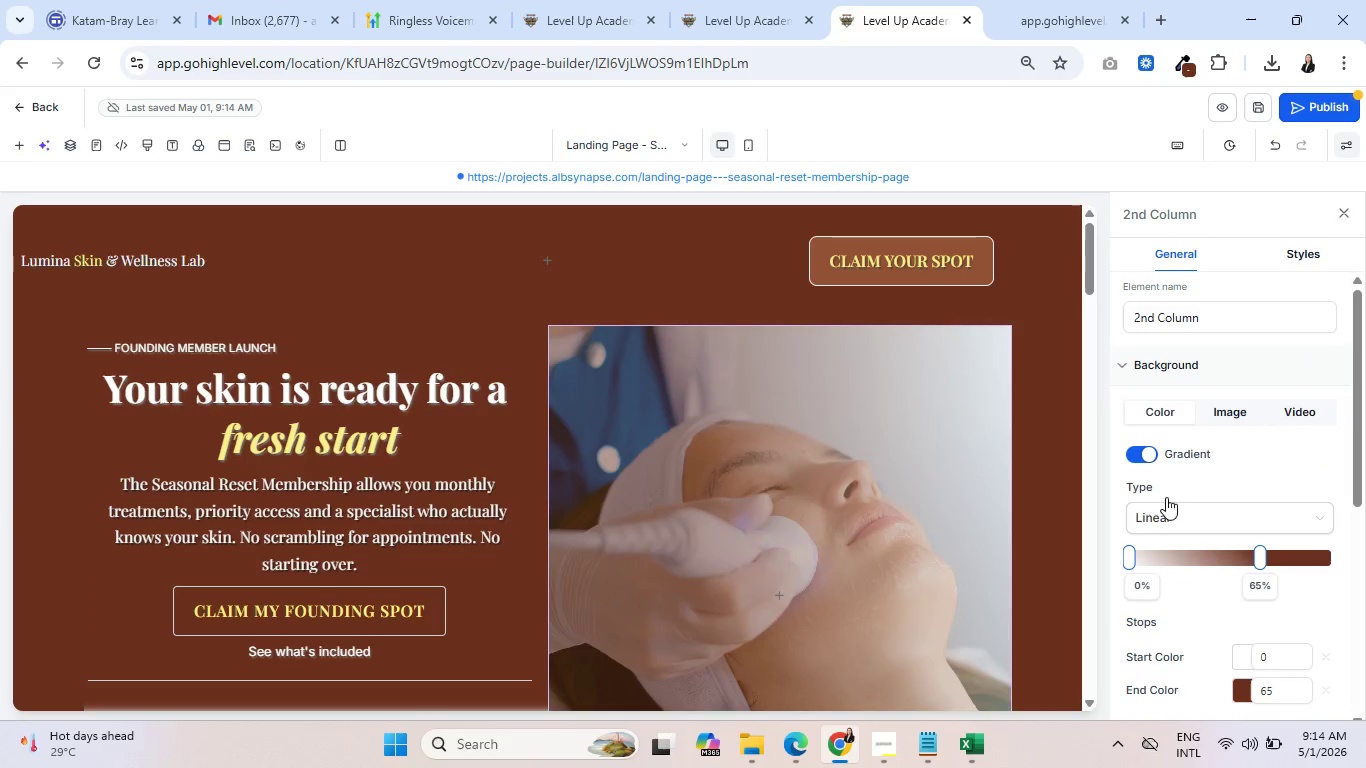 
left_click([1141, 451])
 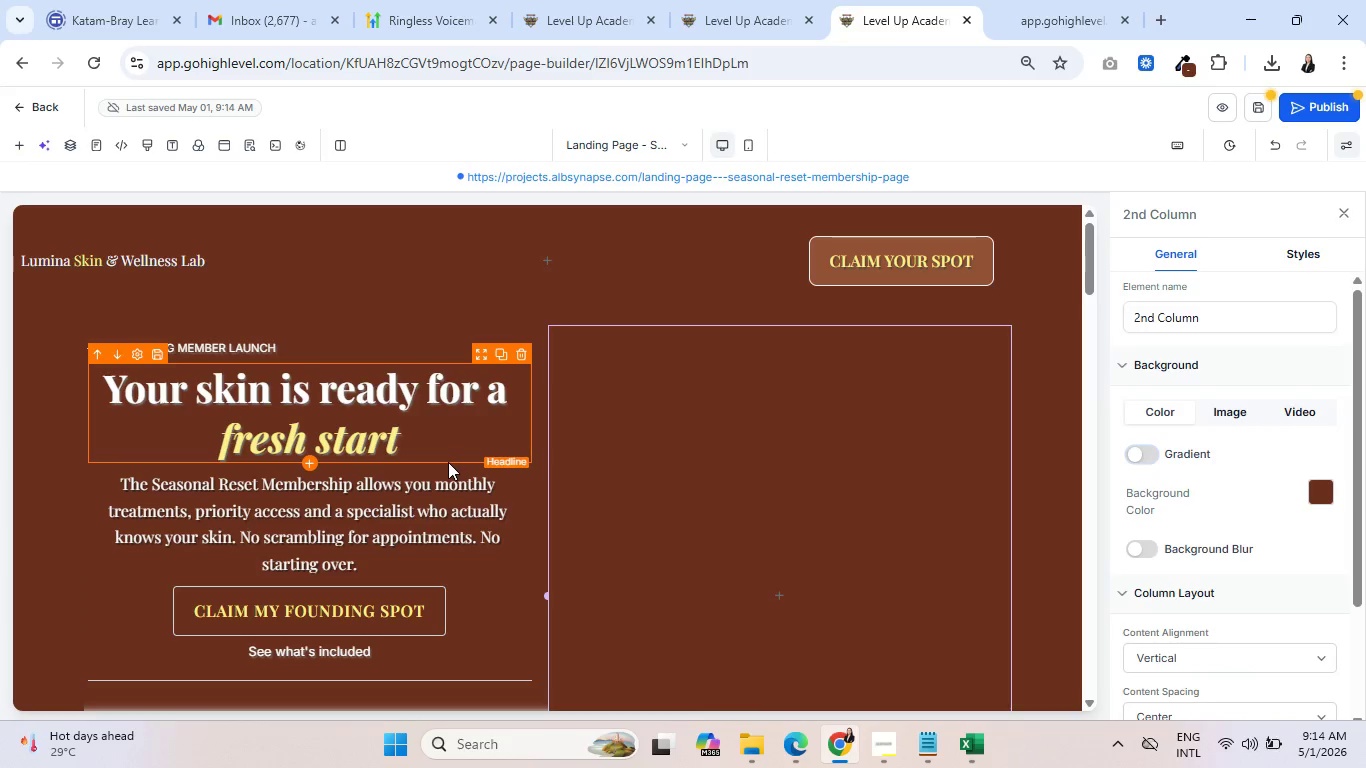 
left_click([1315, 494])
 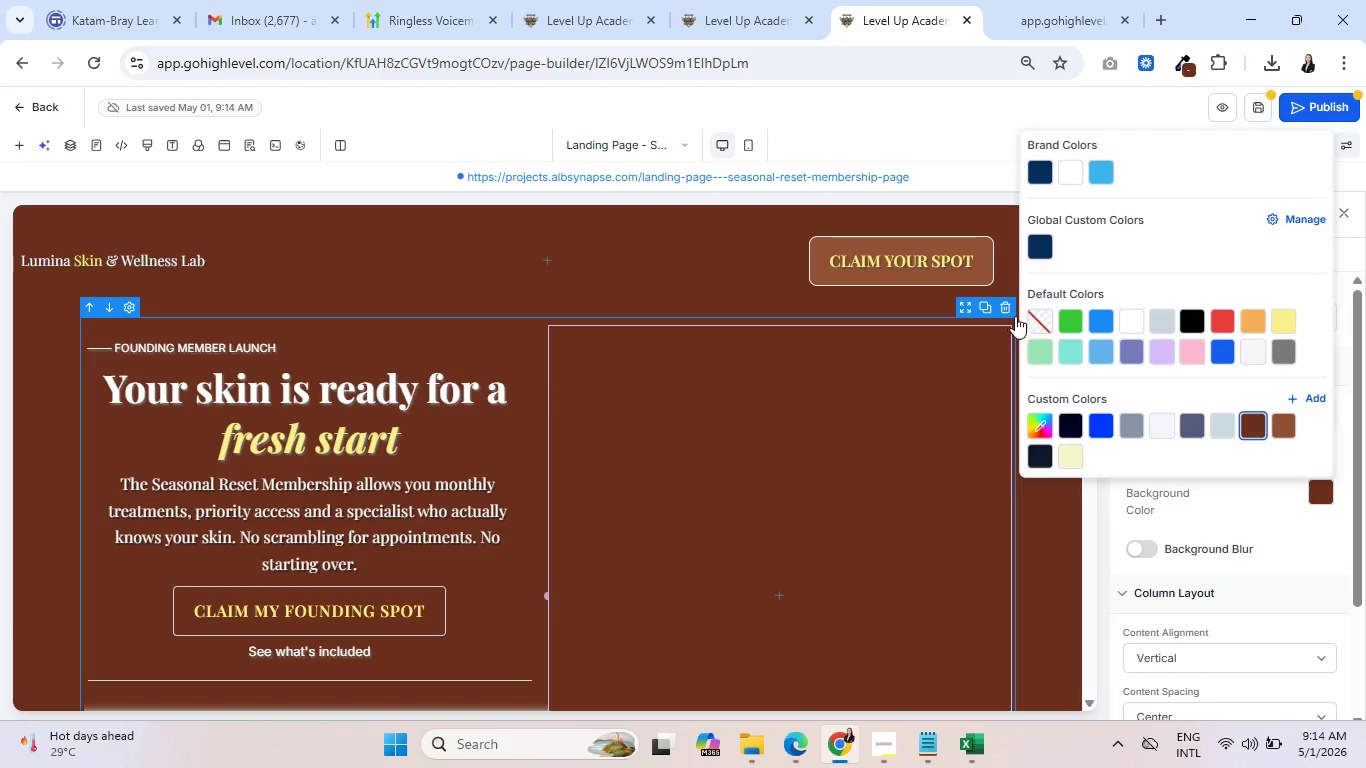 
left_click([1036, 318])
 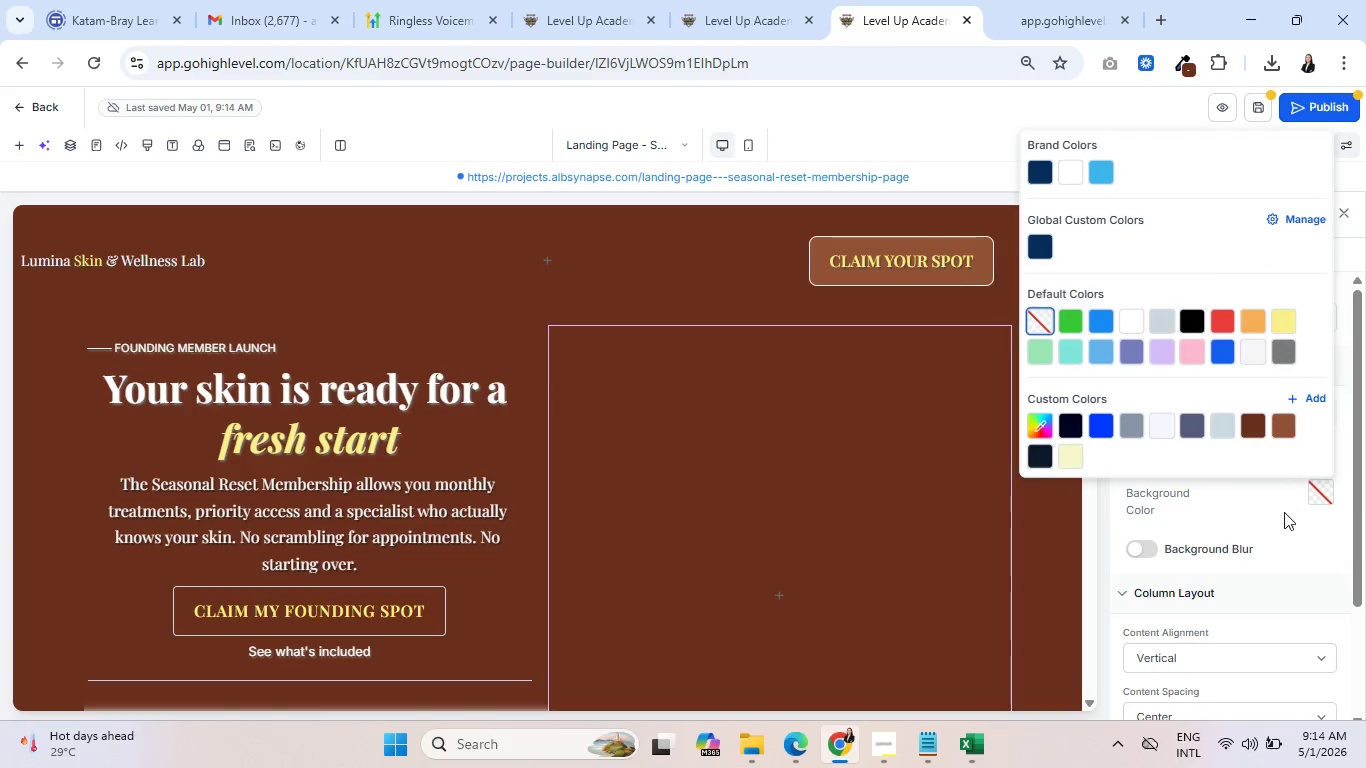 
left_click([1287, 522])
 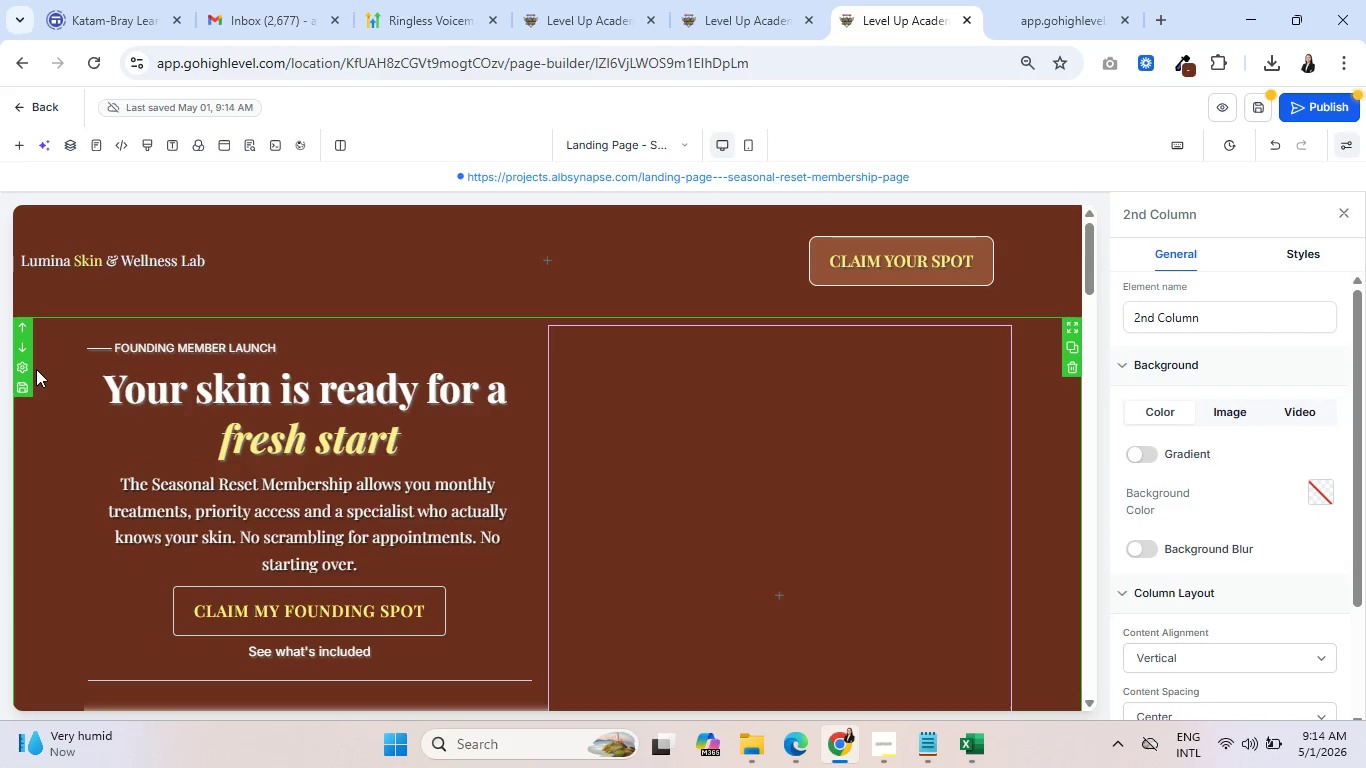 
left_click([40, 369])
 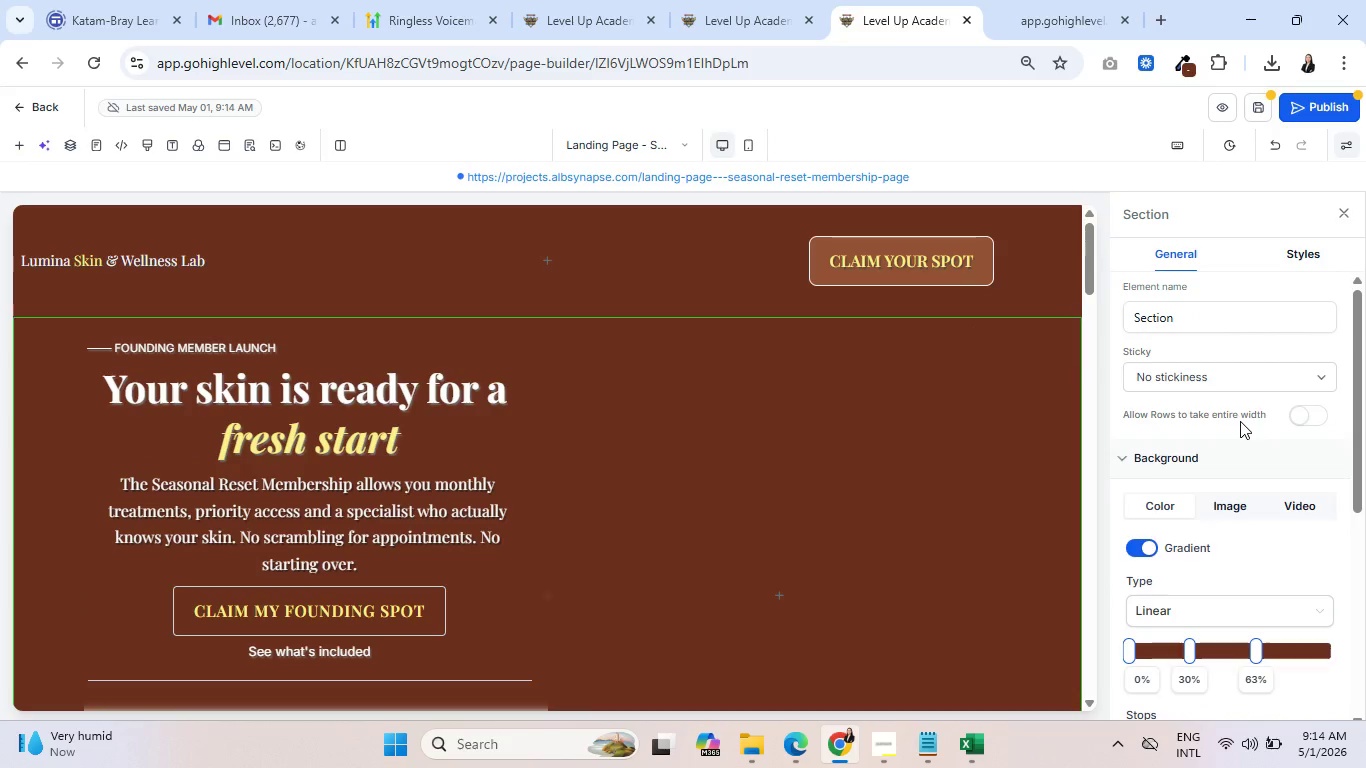 
scroll: coordinate [1243, 430], scroll_direction: down, amount: 2.0
 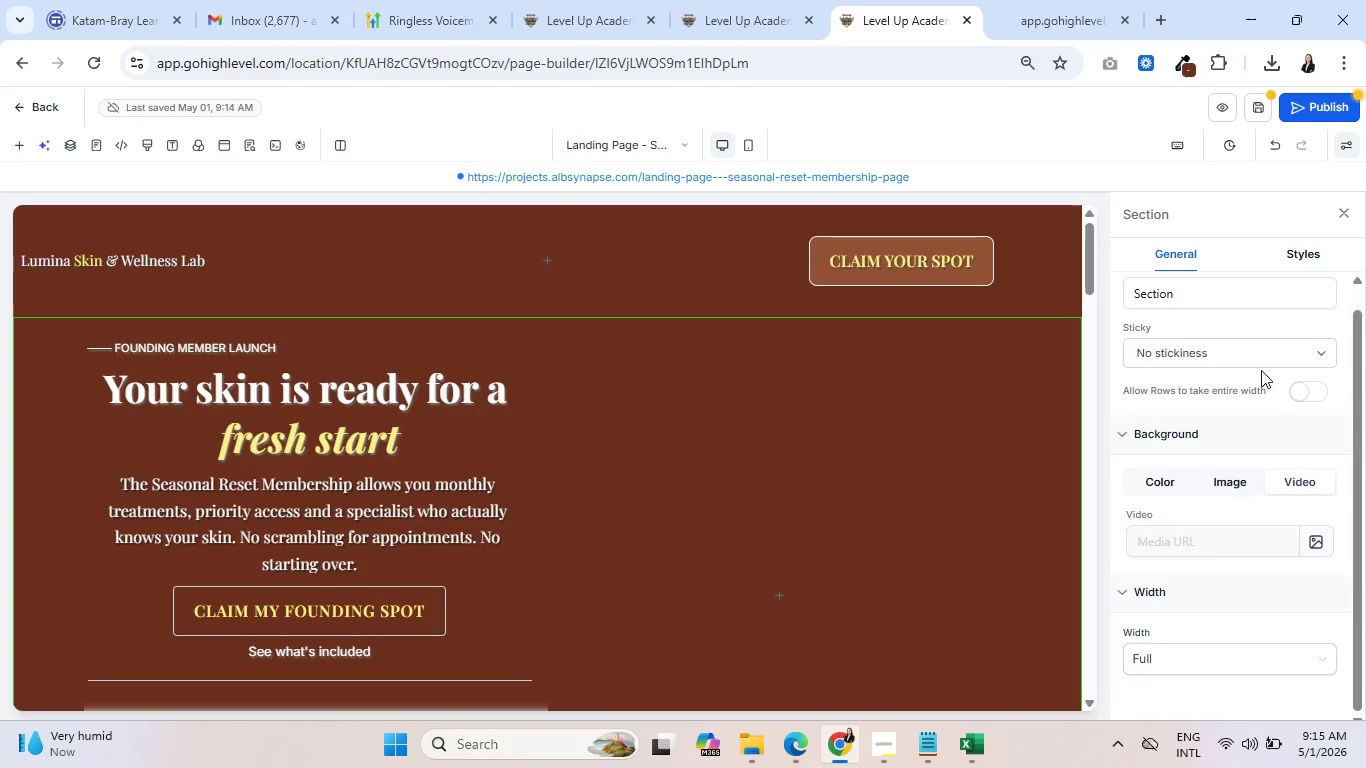 
left_click([1315, 535])
 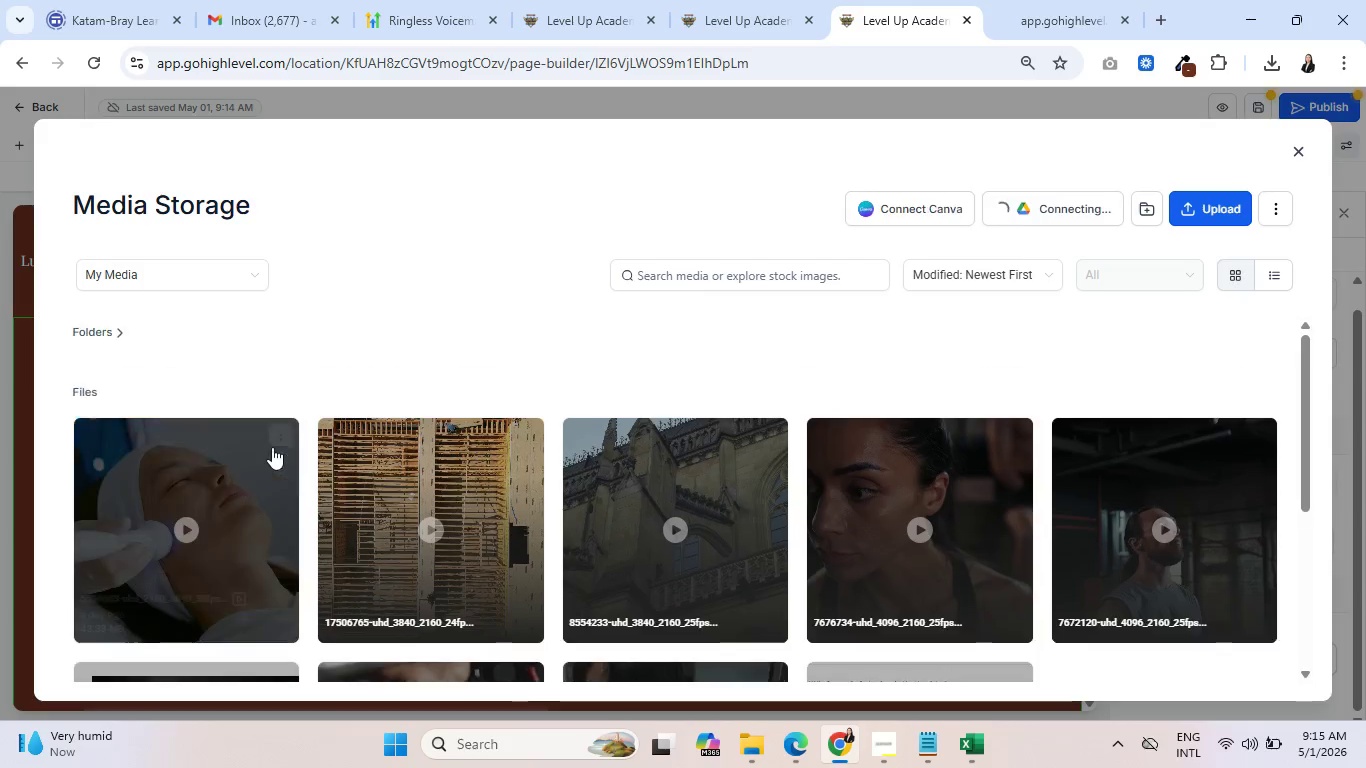 
left_click([198, 477])
 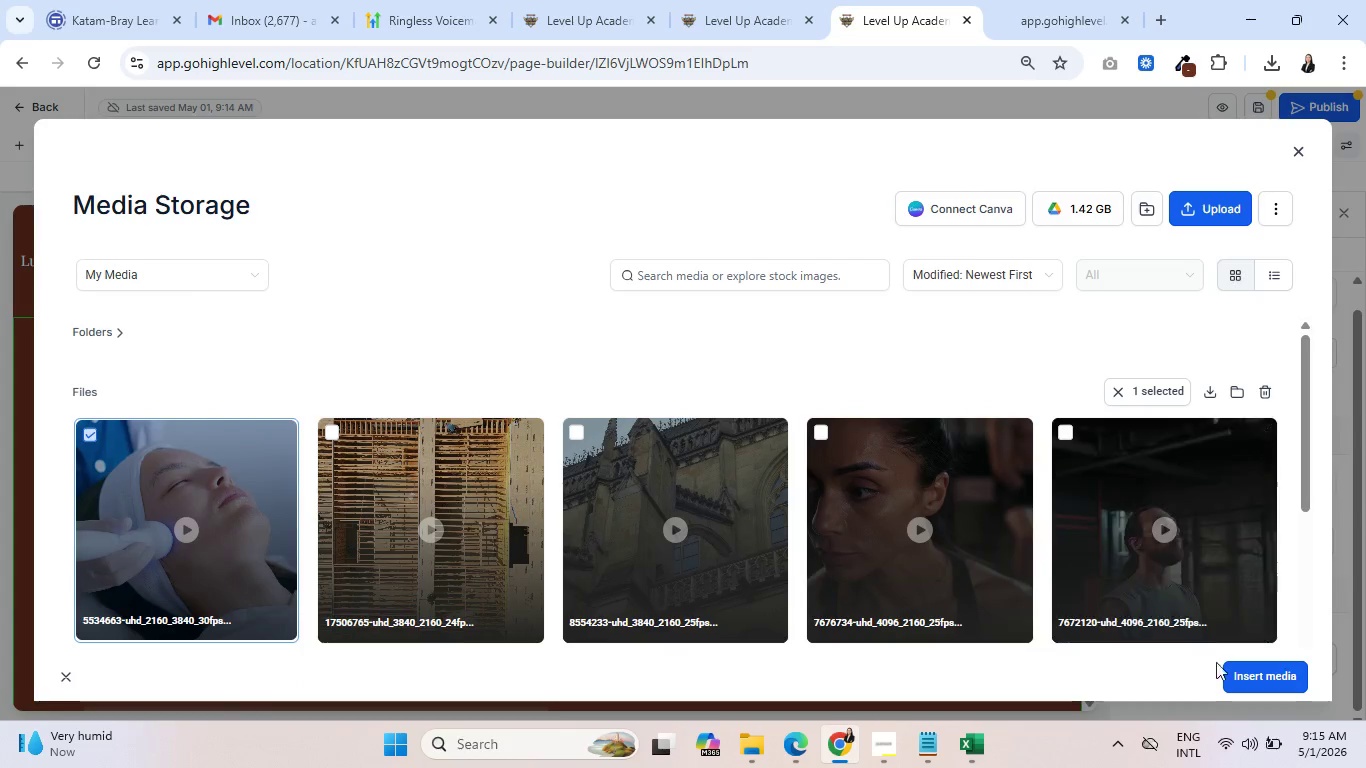 
left_click([1244, 665])
 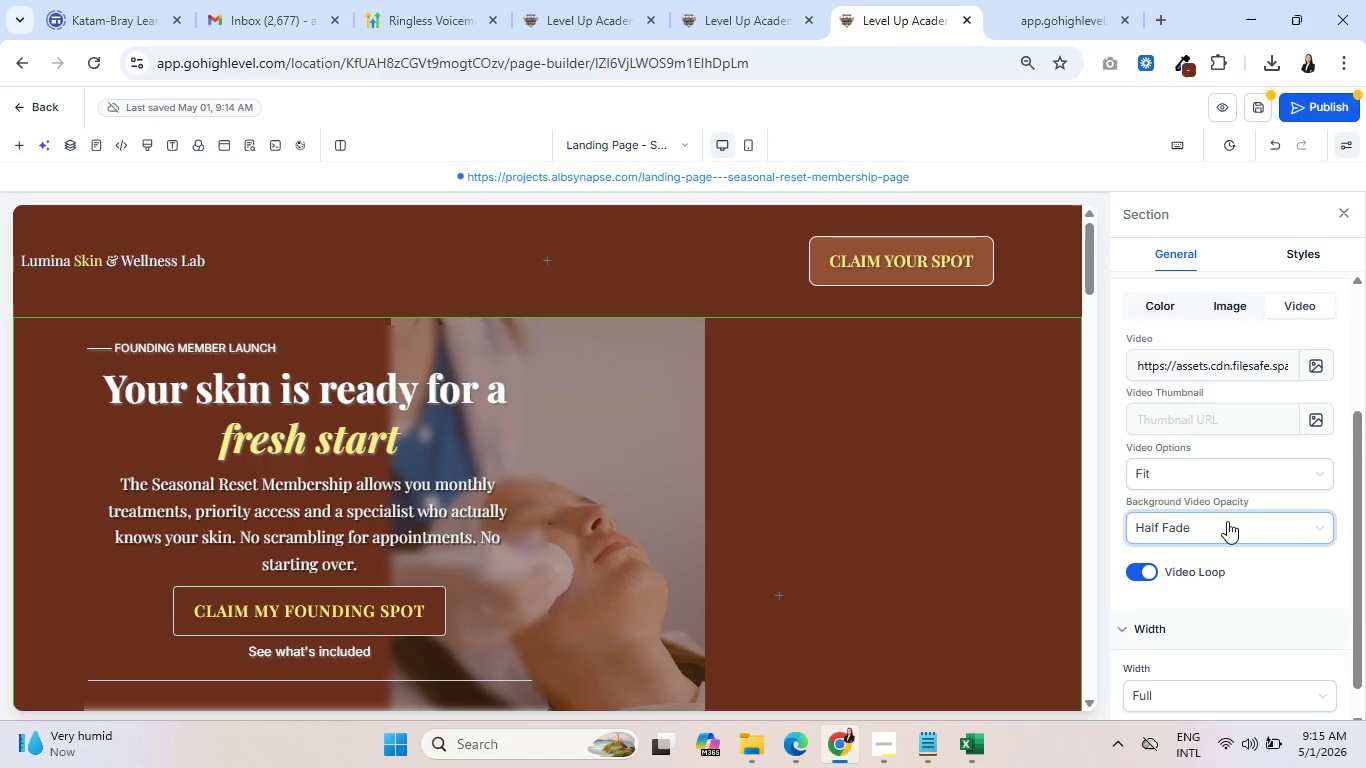 
left_click([1227, 521])
 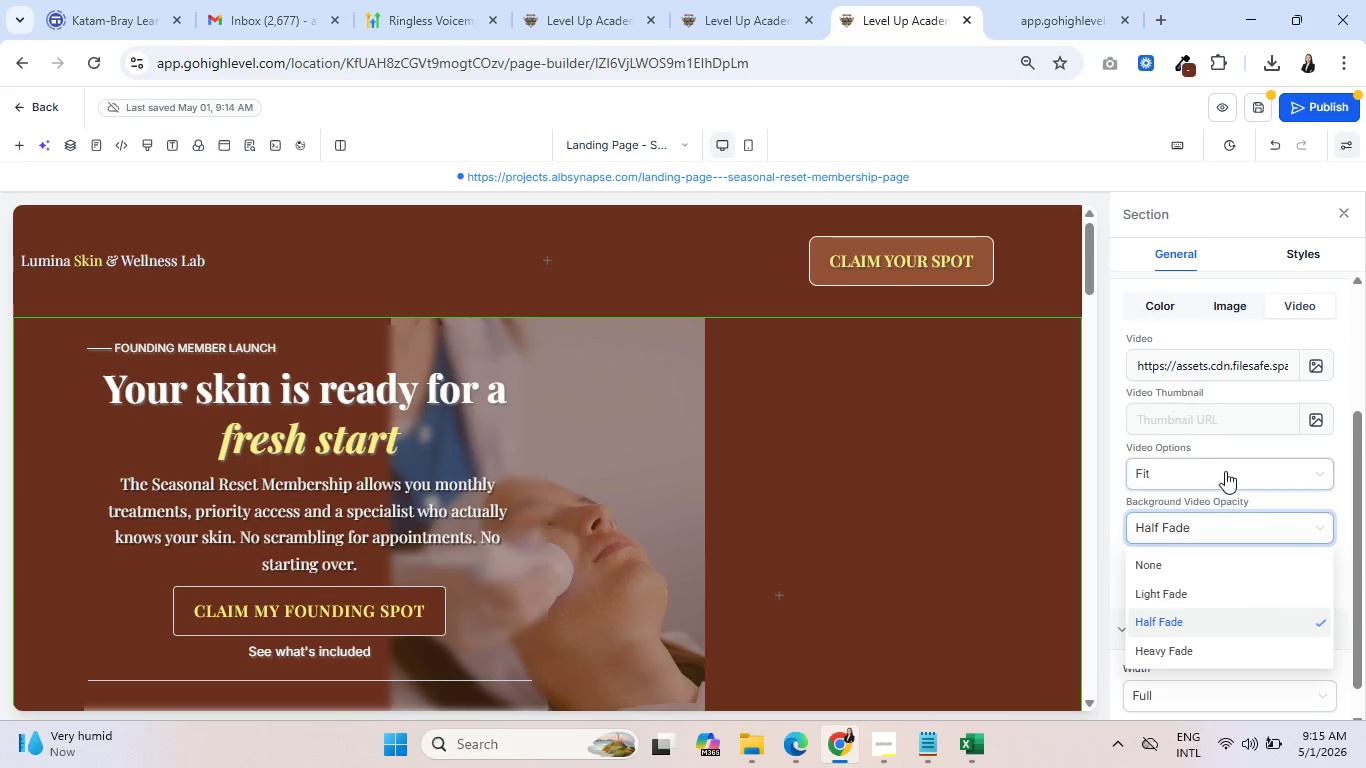 
left_click([1225, 471])
 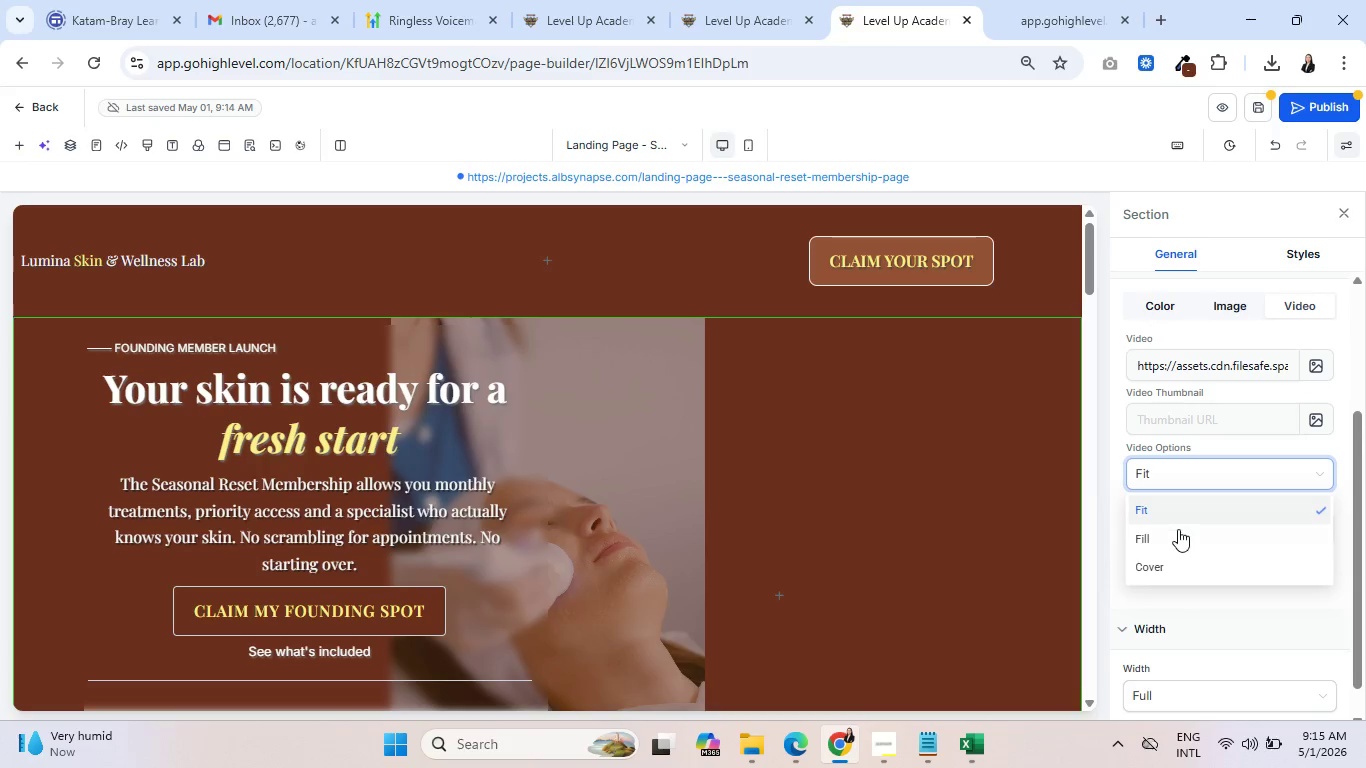 
left_click([1178, 536])
 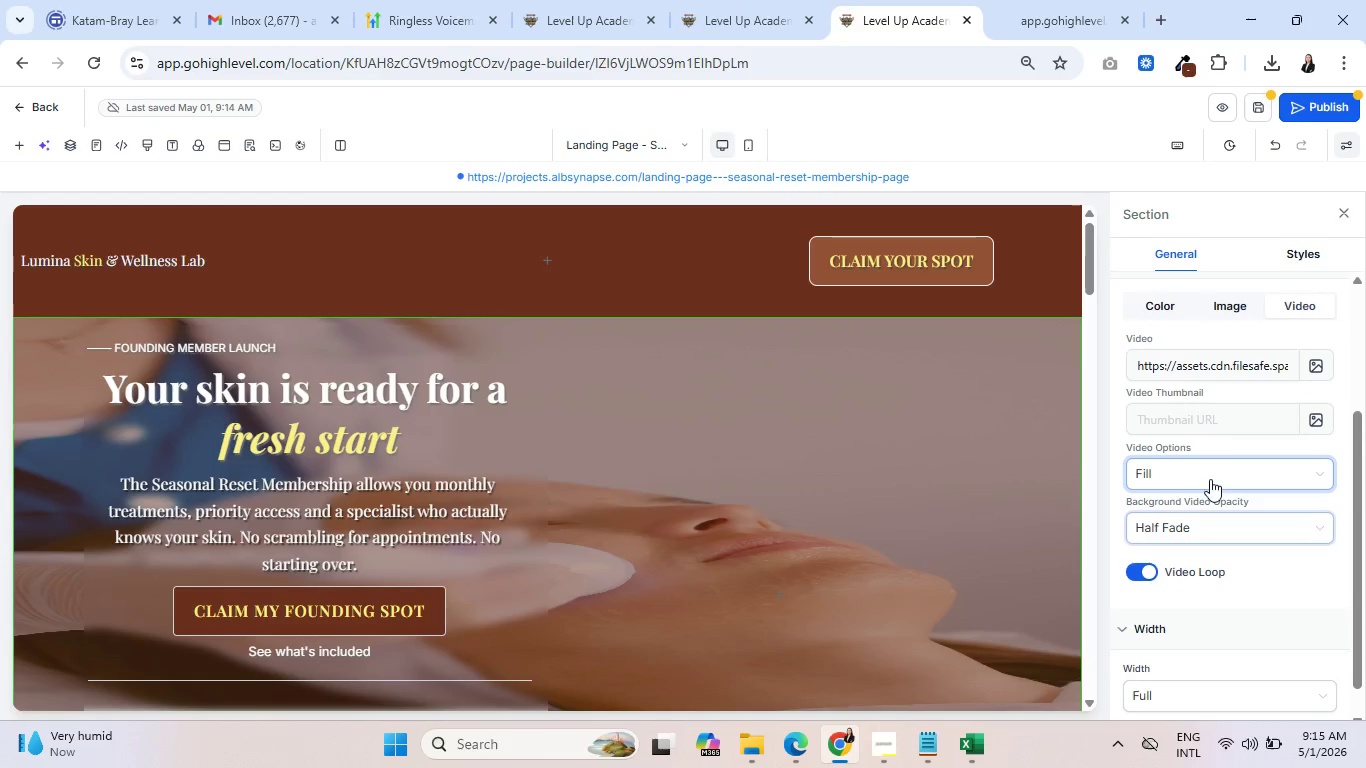 
left_click([1212, 476])
 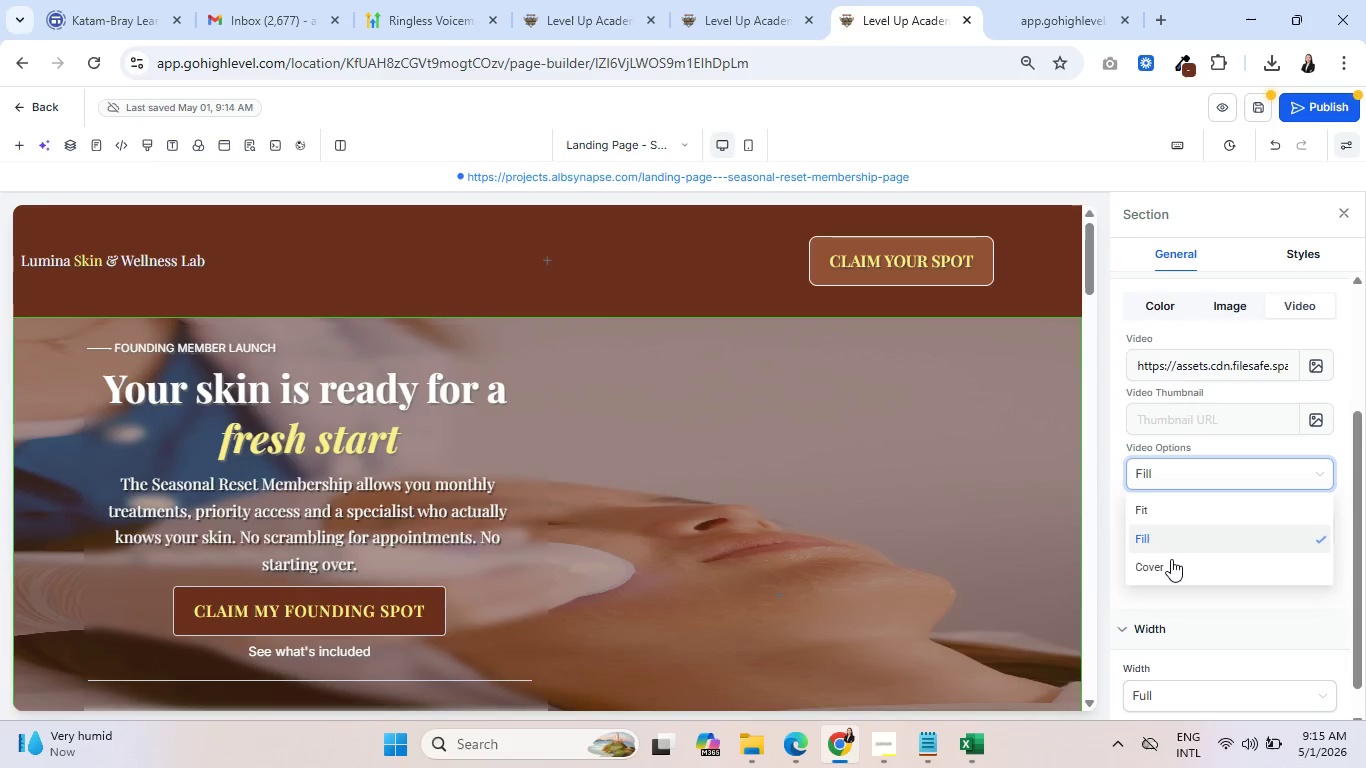 
left_click([1169, 565])
 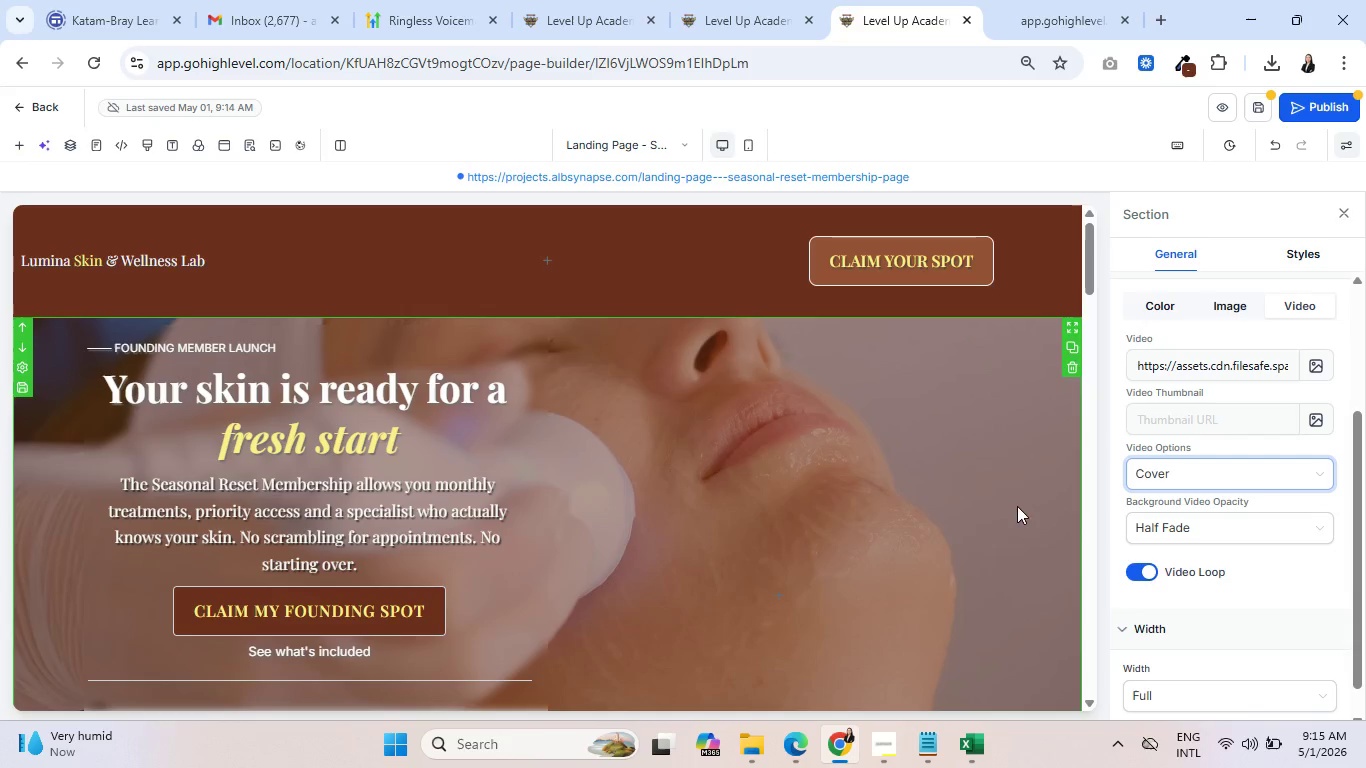 
scroll: coordinate [828, 500], scroll_direction: down, amount: 2.0
 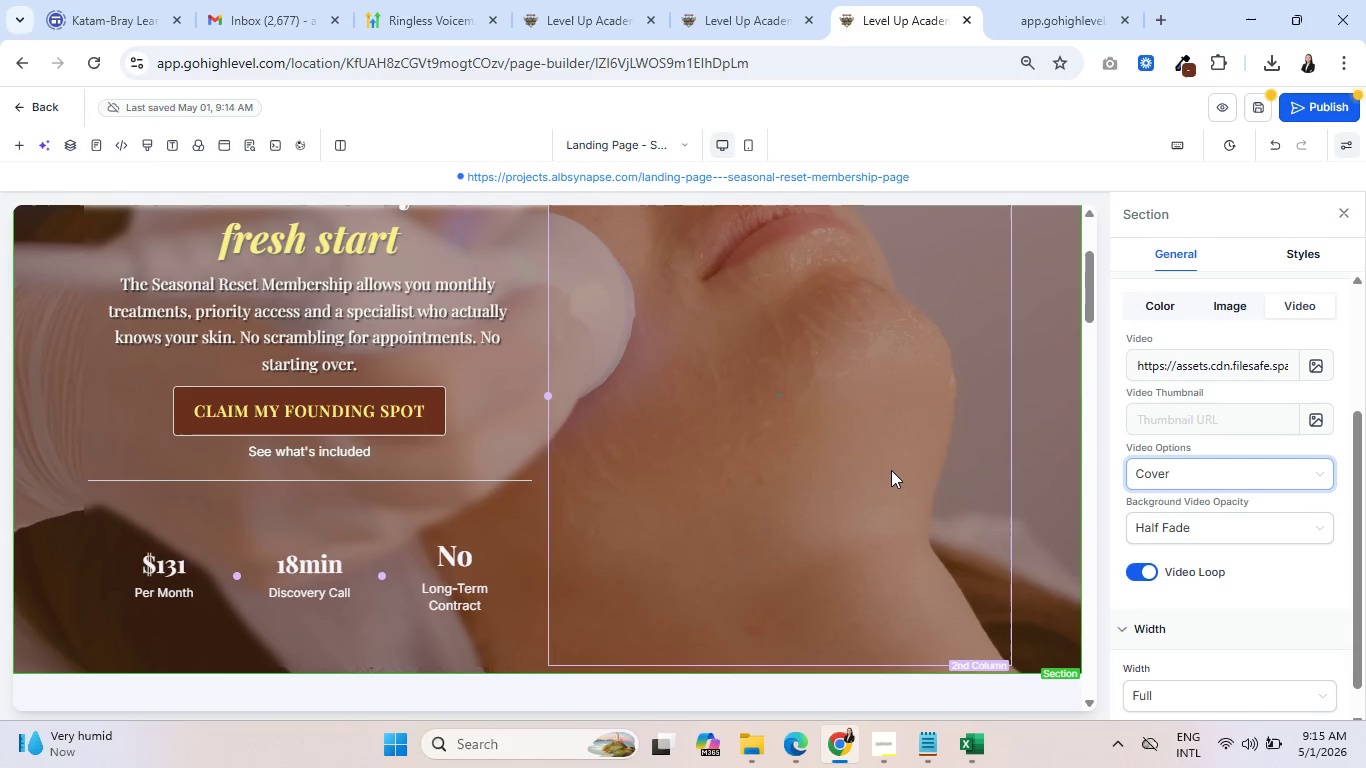 
scroll: coordinate [885, 468], scroll_direction: up, amount: 3.0
 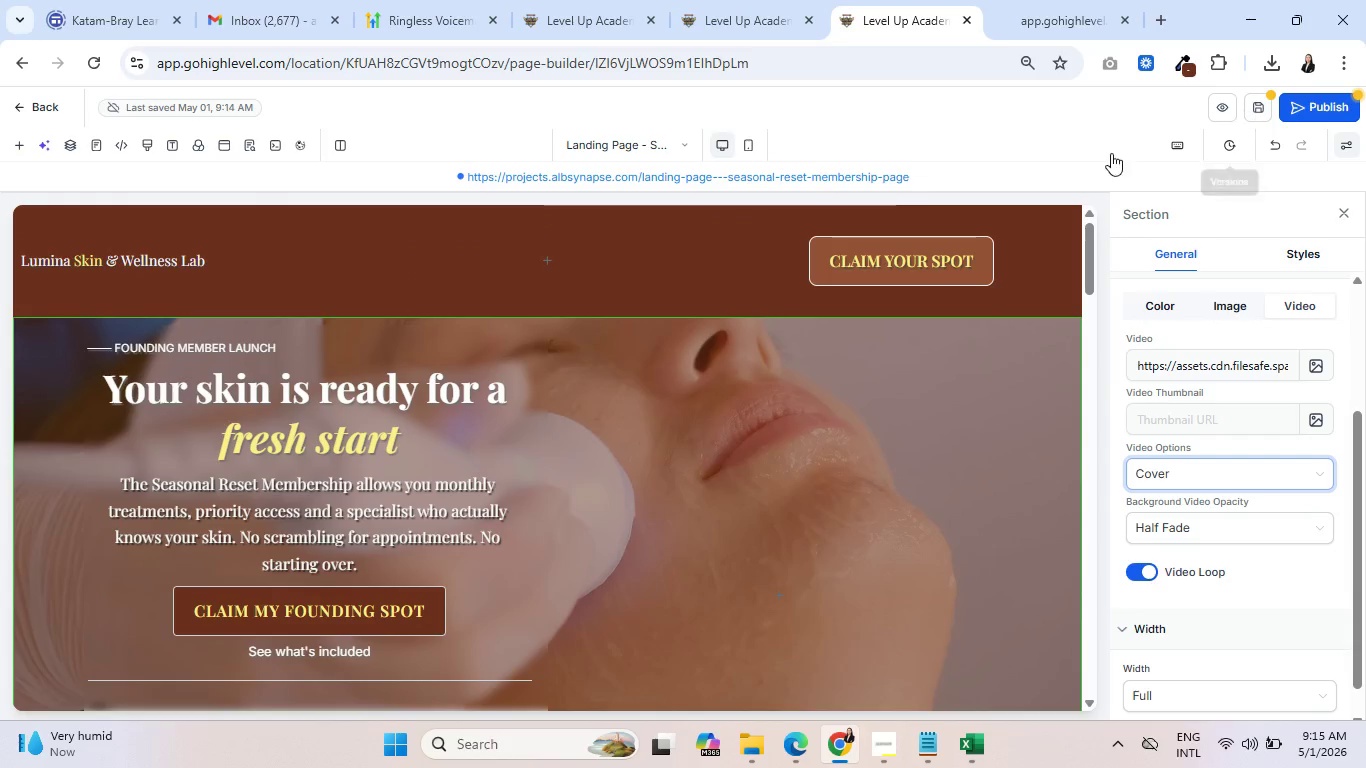 
left_click([748, 144])
 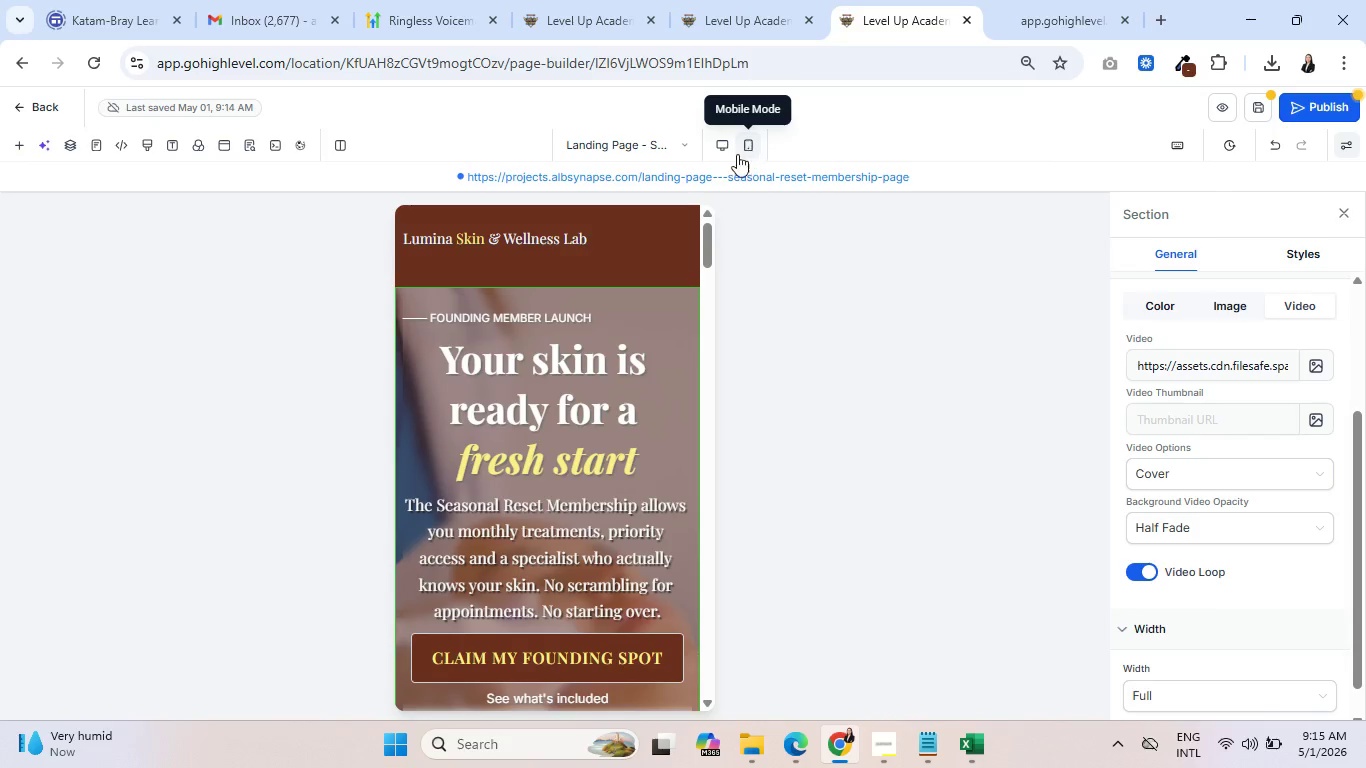 
scroll: coordinate [600, 544], scroll_direction: down, amount: 6.0
 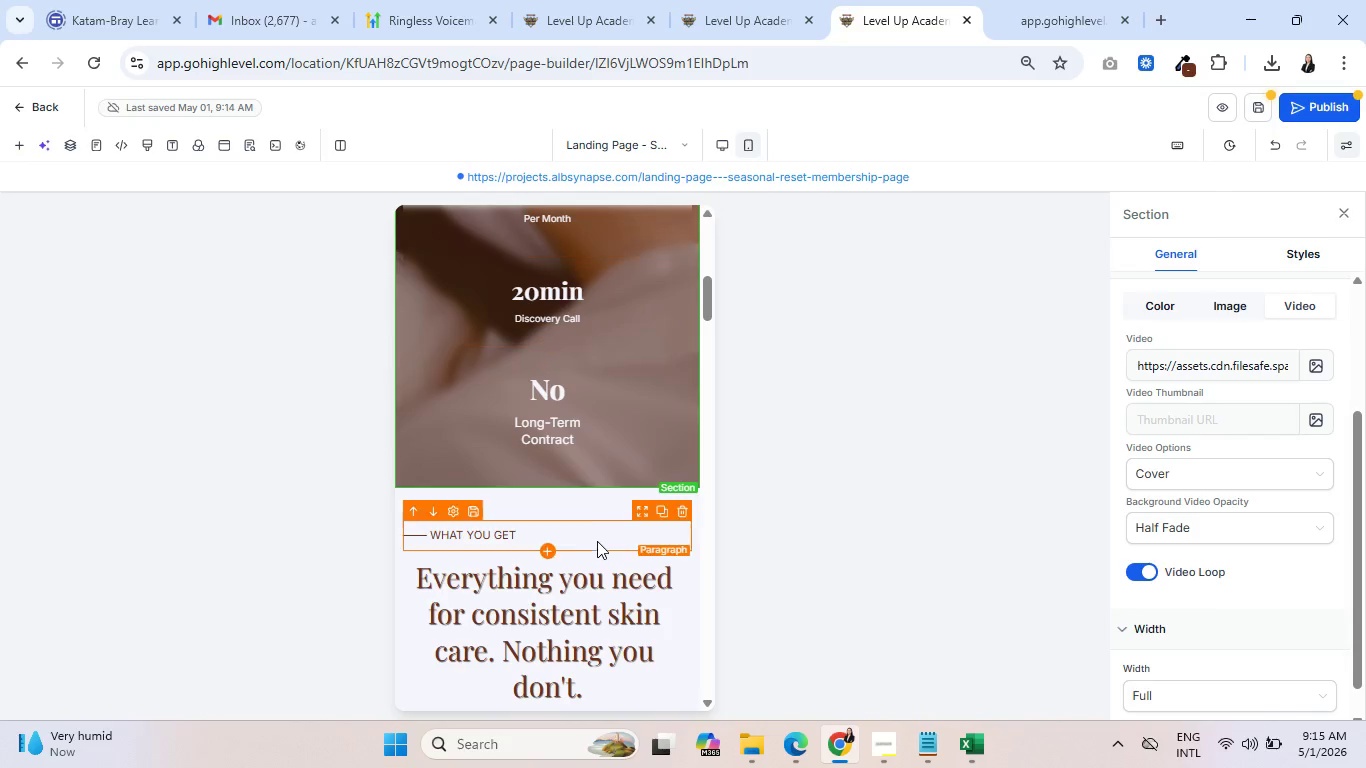 
scroll: coordinate [572, 533], scroll_direction: up, amount: 9.0
 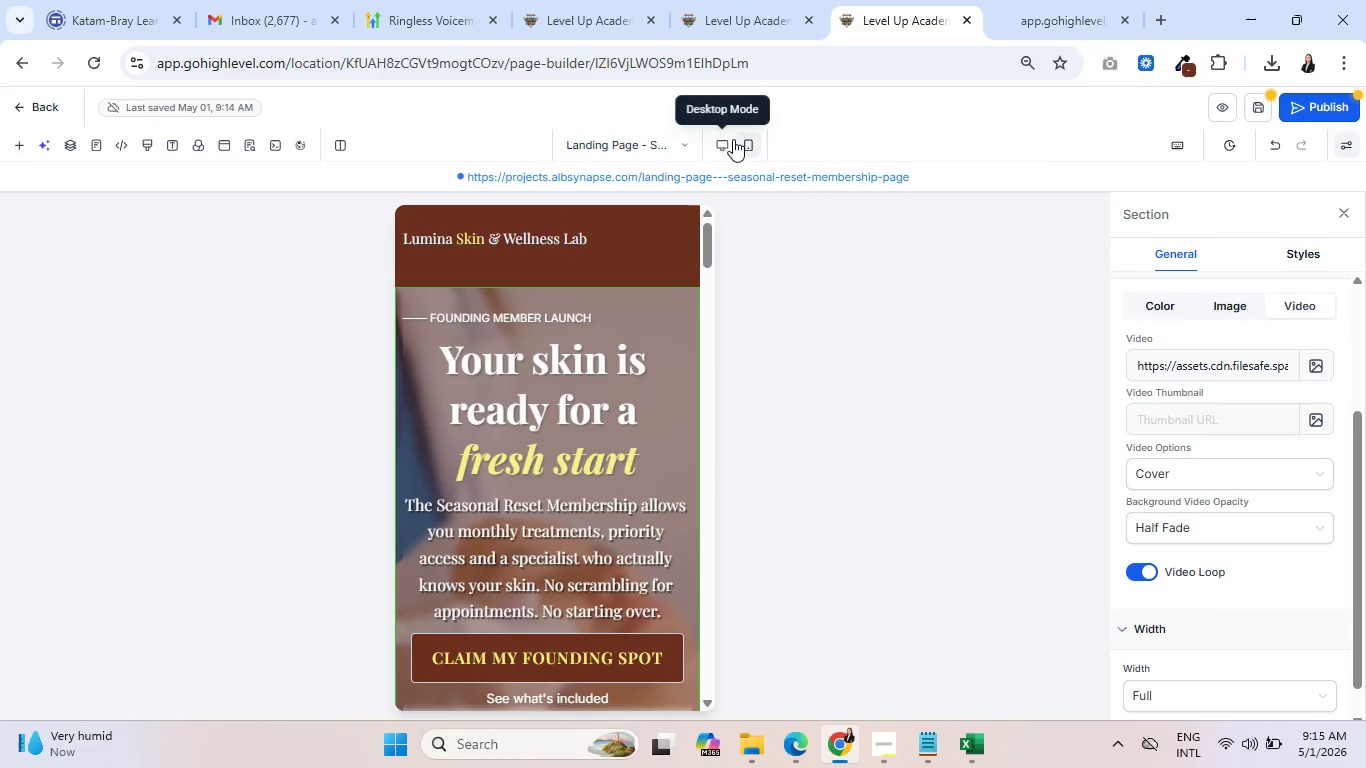 
left_click([719, 143])
 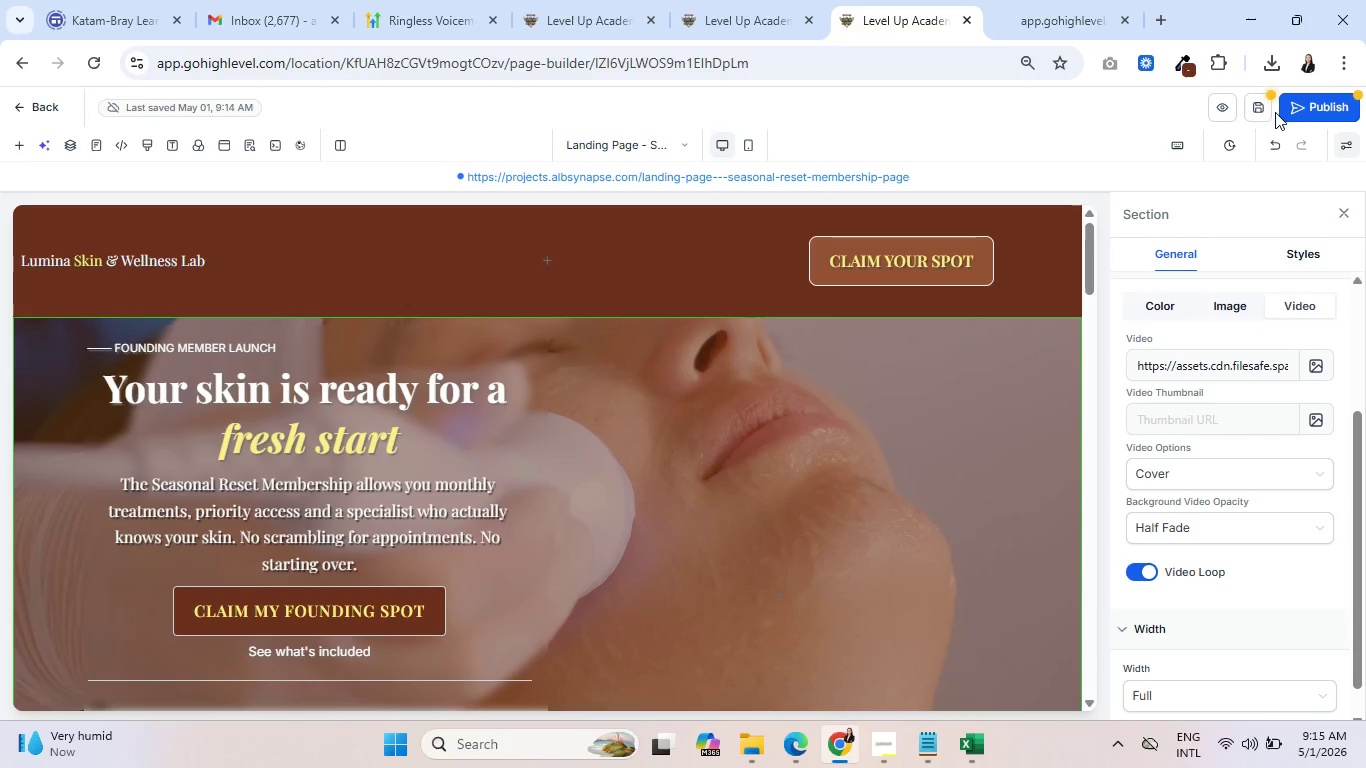 
left_click([1258, 108])
 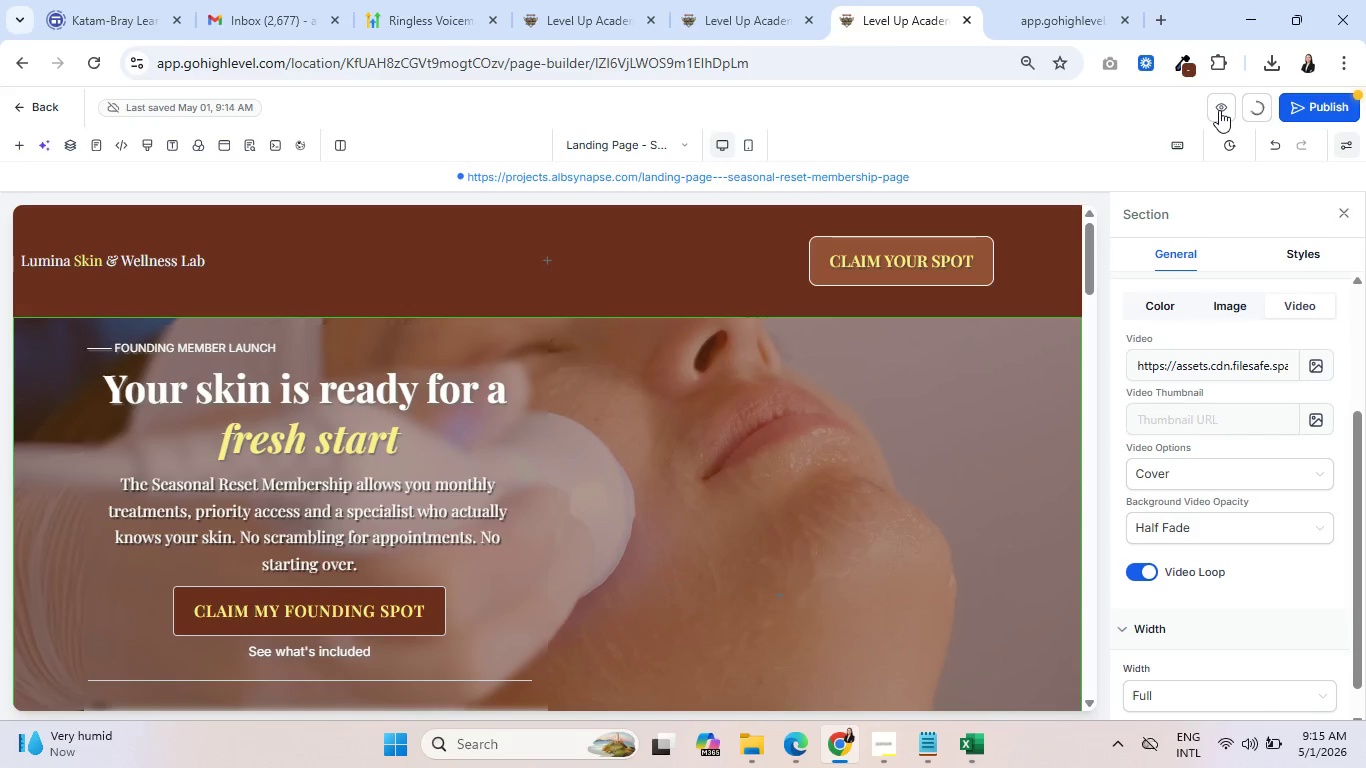 
scroll: coordinate [965, 431], scroll_direction: up, amount: 4.0
 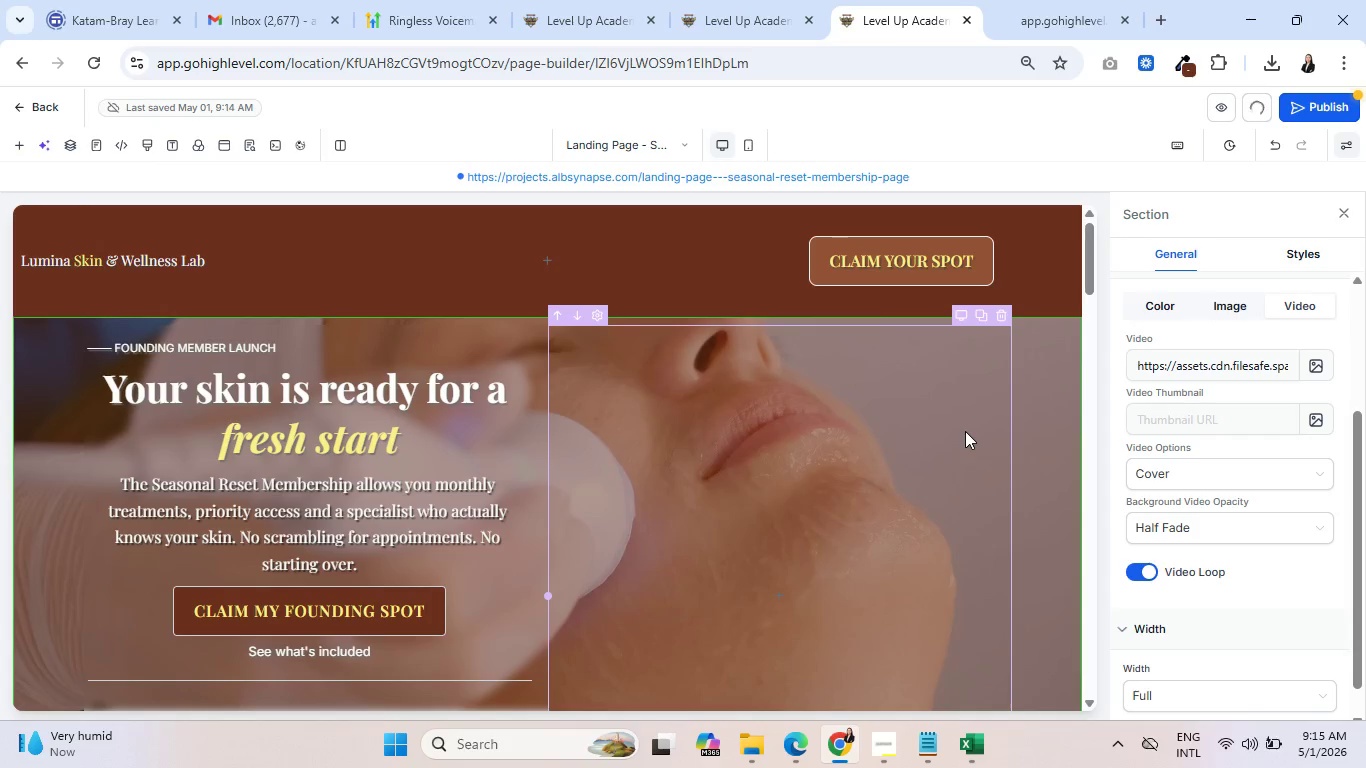 
scroll: coordinate [963, 433], scroll_direction: down, amount: 6.0
 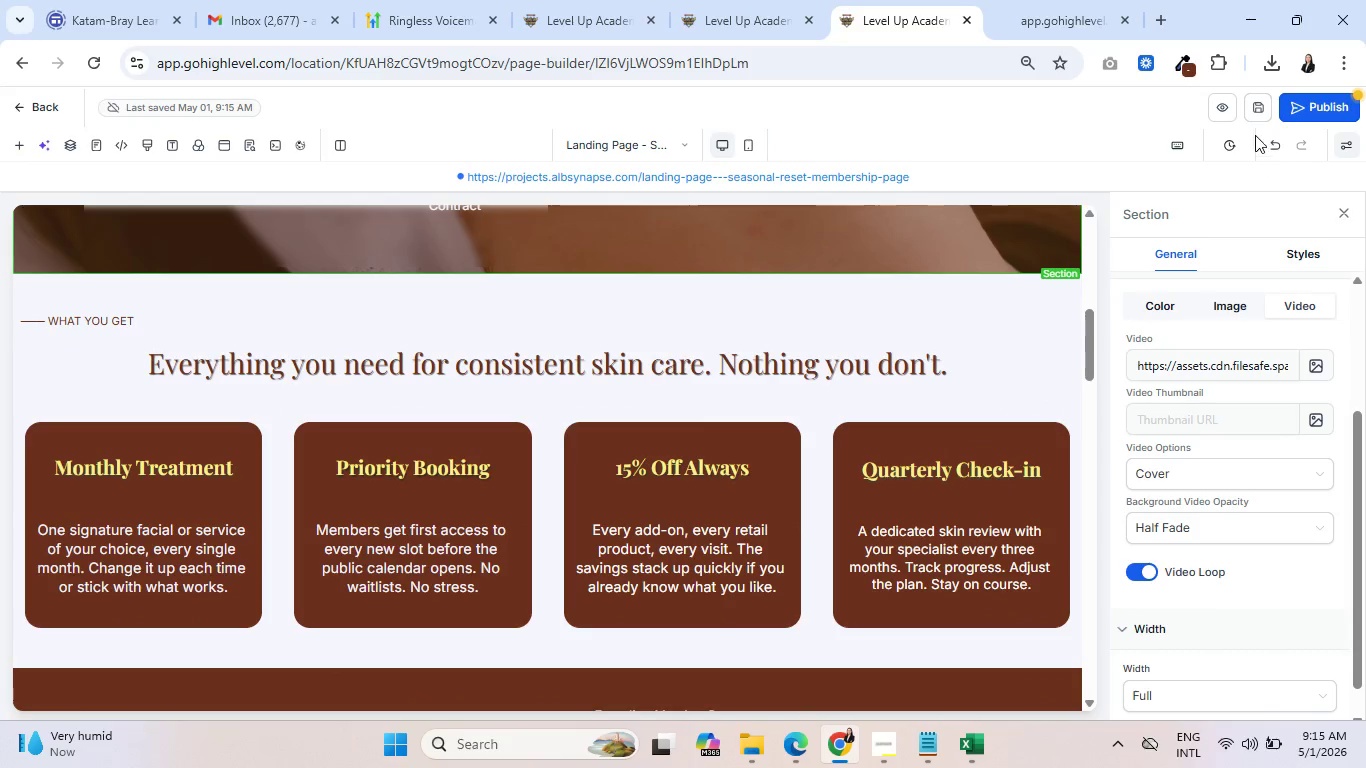 
left_click([1305, 107])
 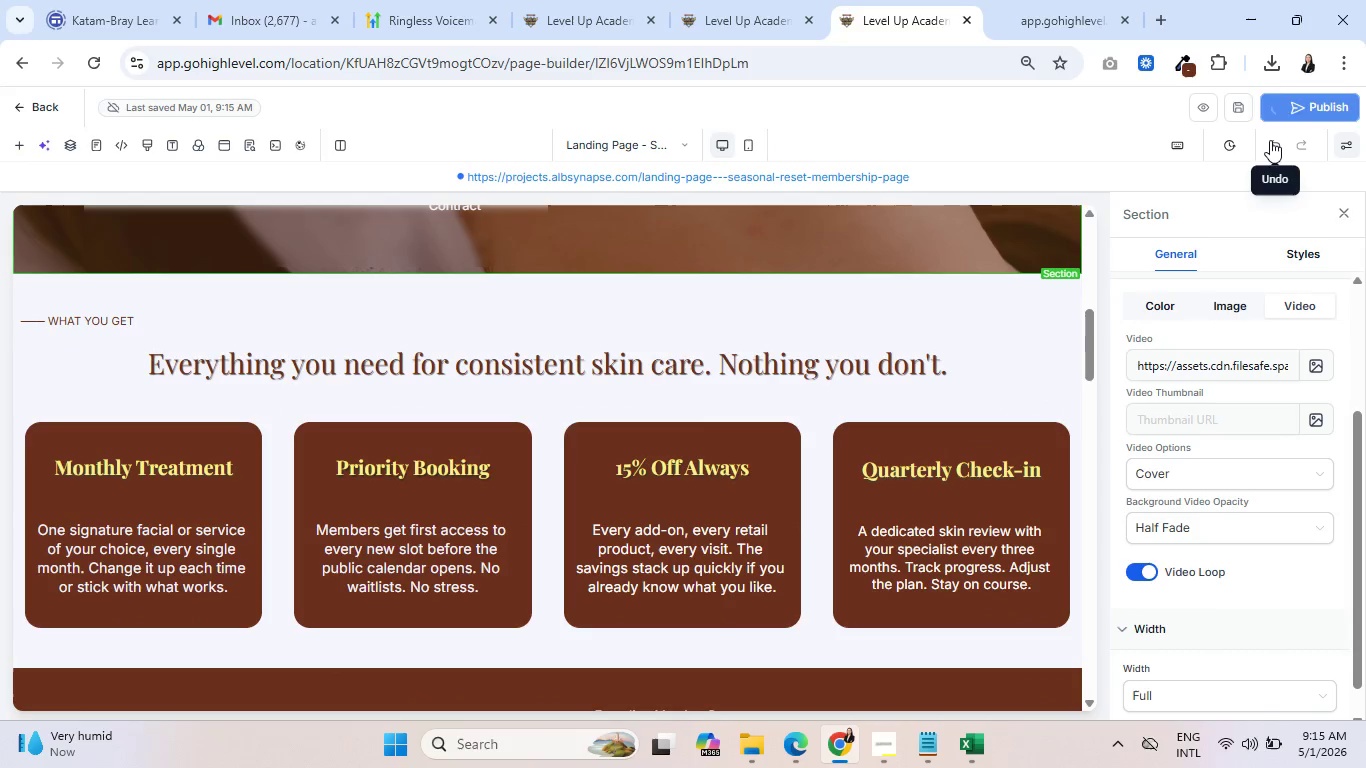 
wait(5.02)
 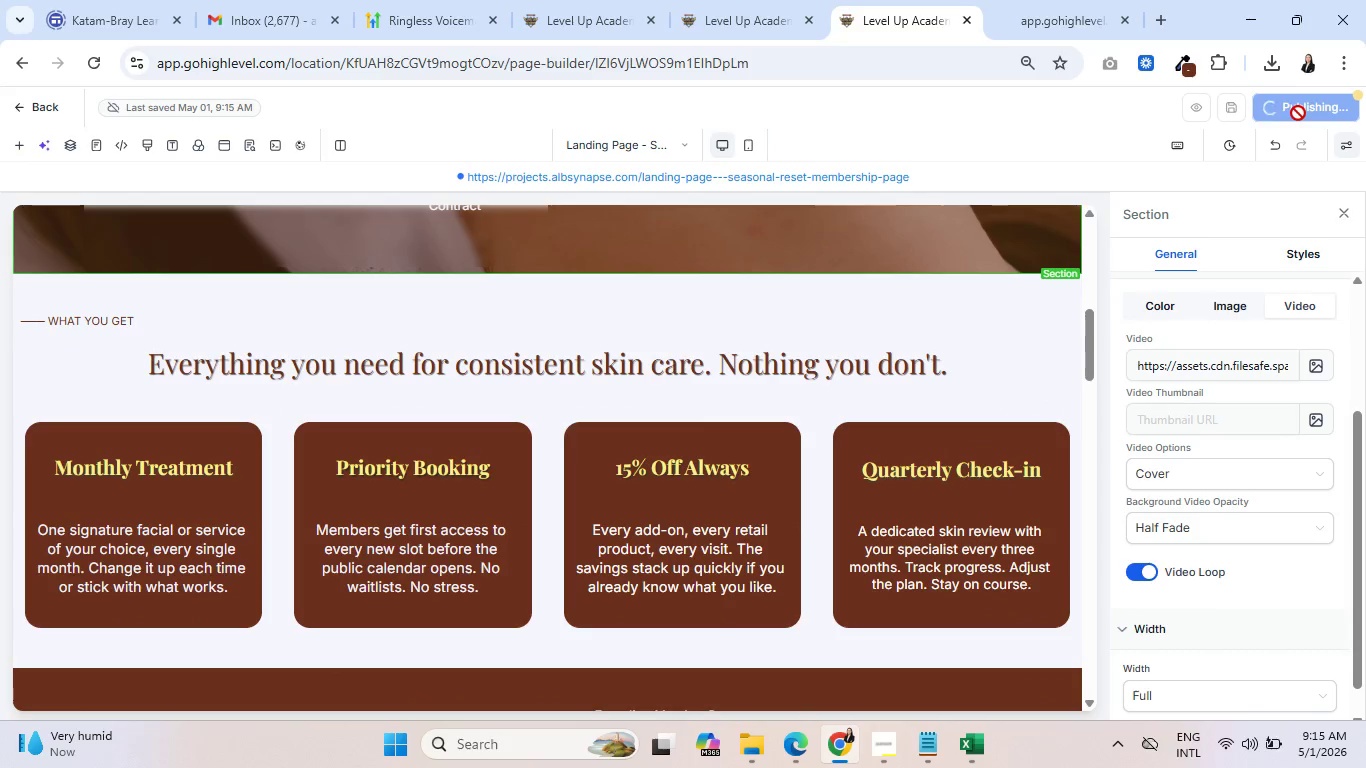 
scroll: coordinate [845, 542], scroll_direction: down, amount: 15.0
 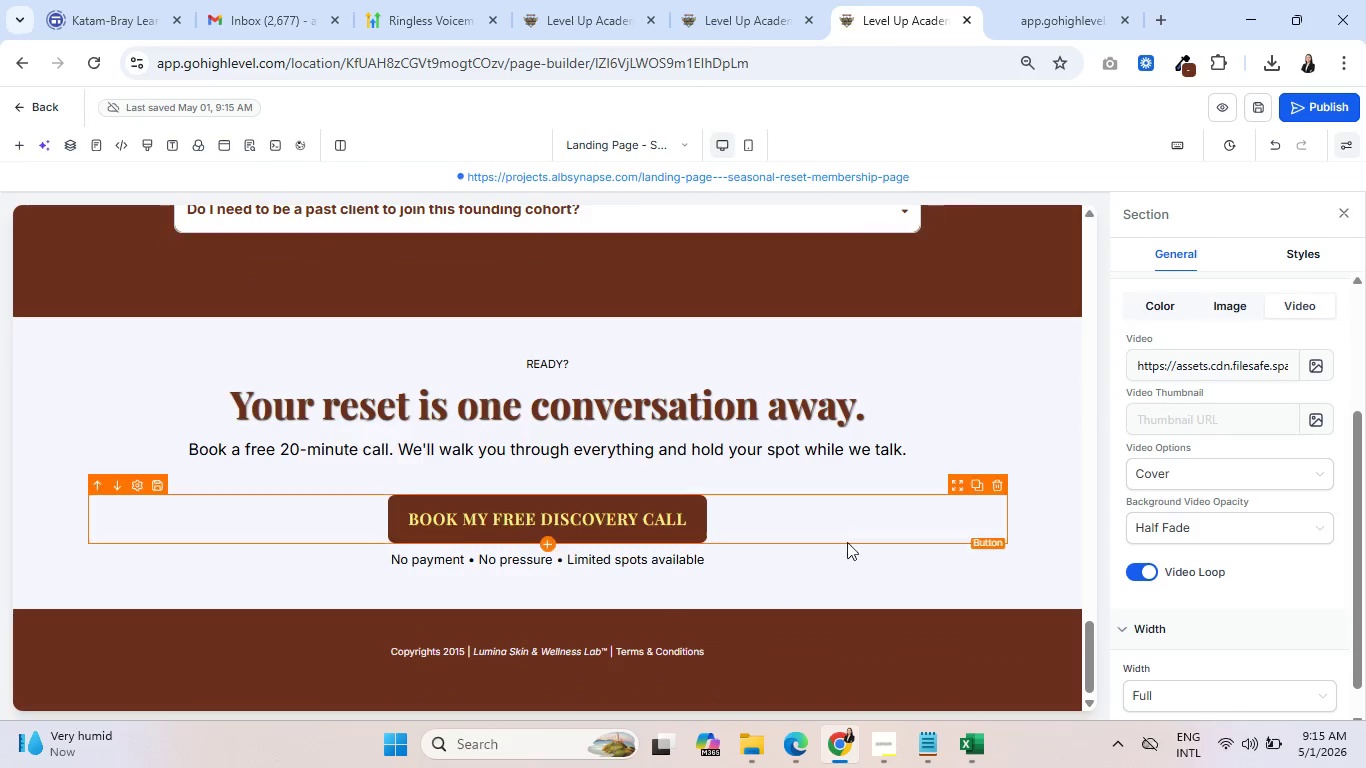 
scroll: coordinate [916, 544], scroll_direction: up, amount: 32.0
 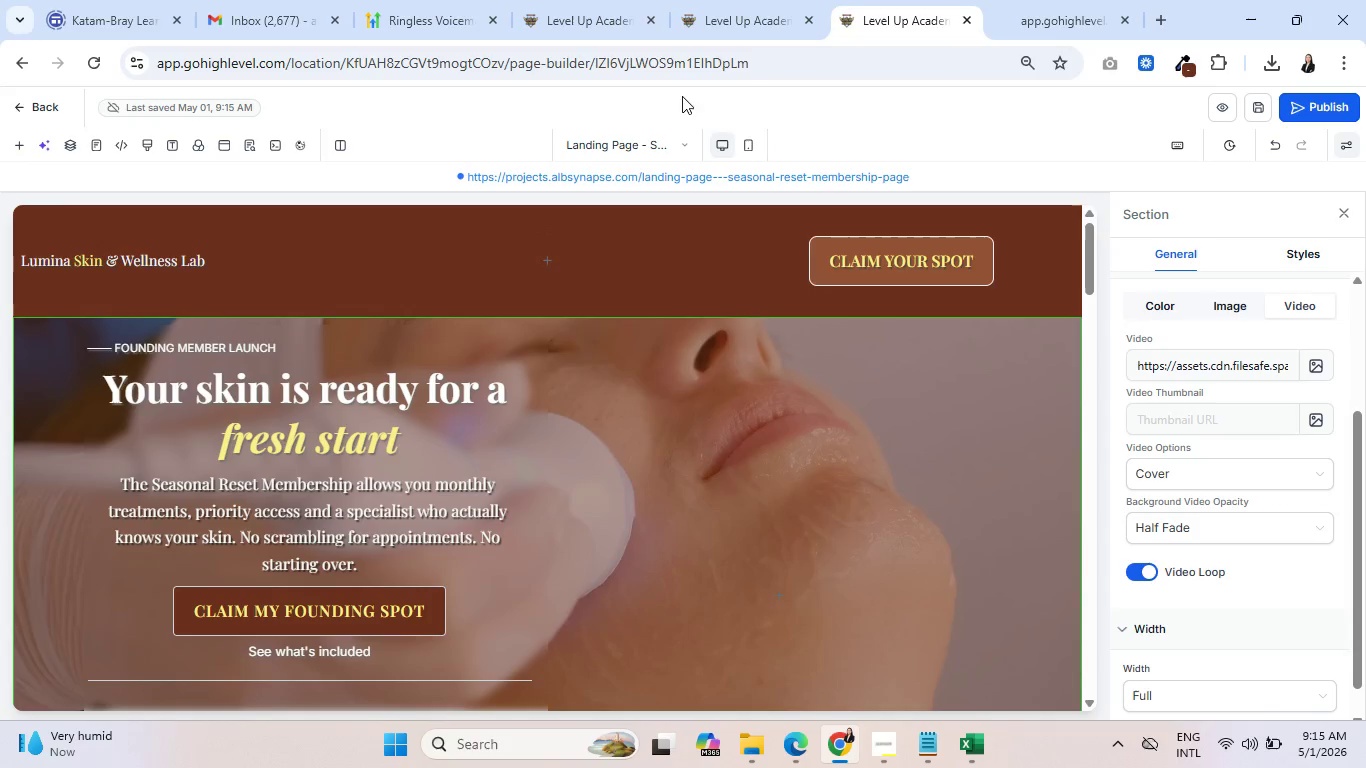 
left_click([731, 3])
 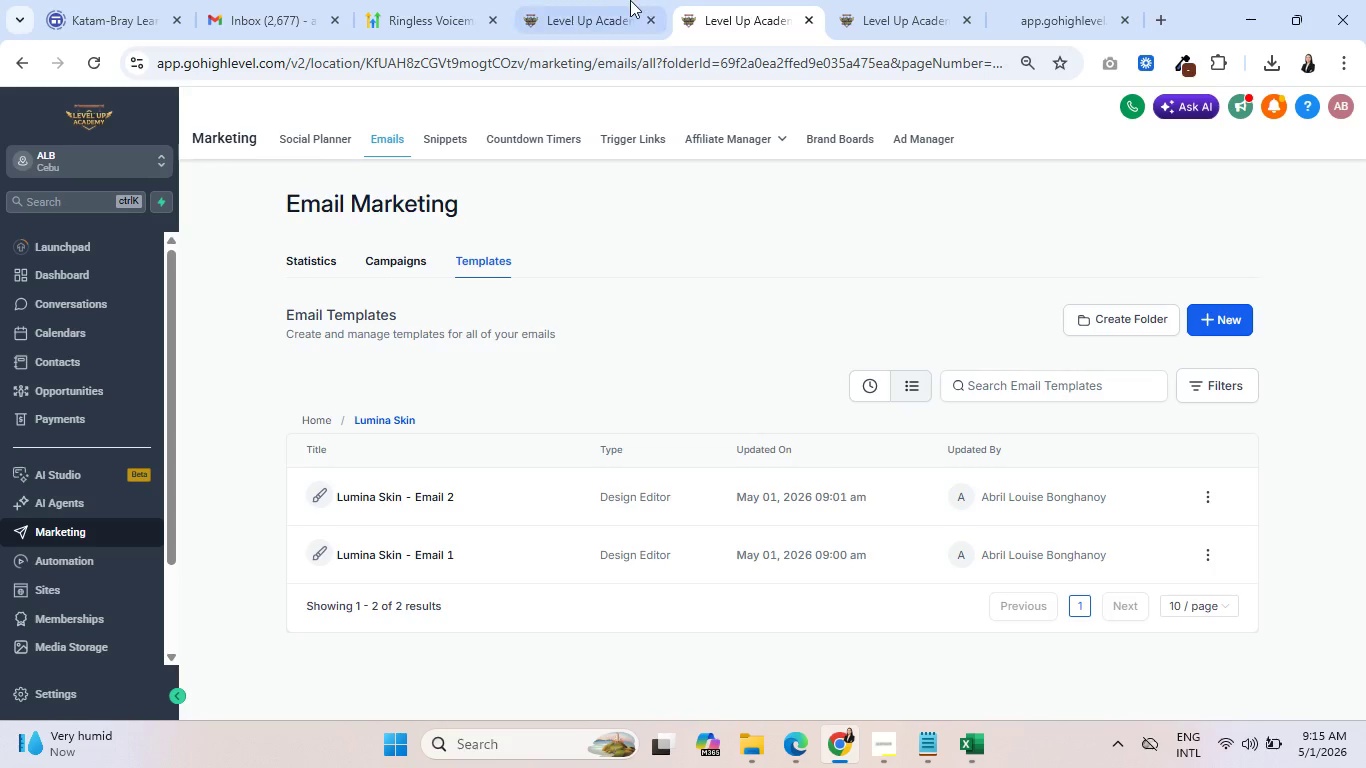 
left_click([619, 0])
 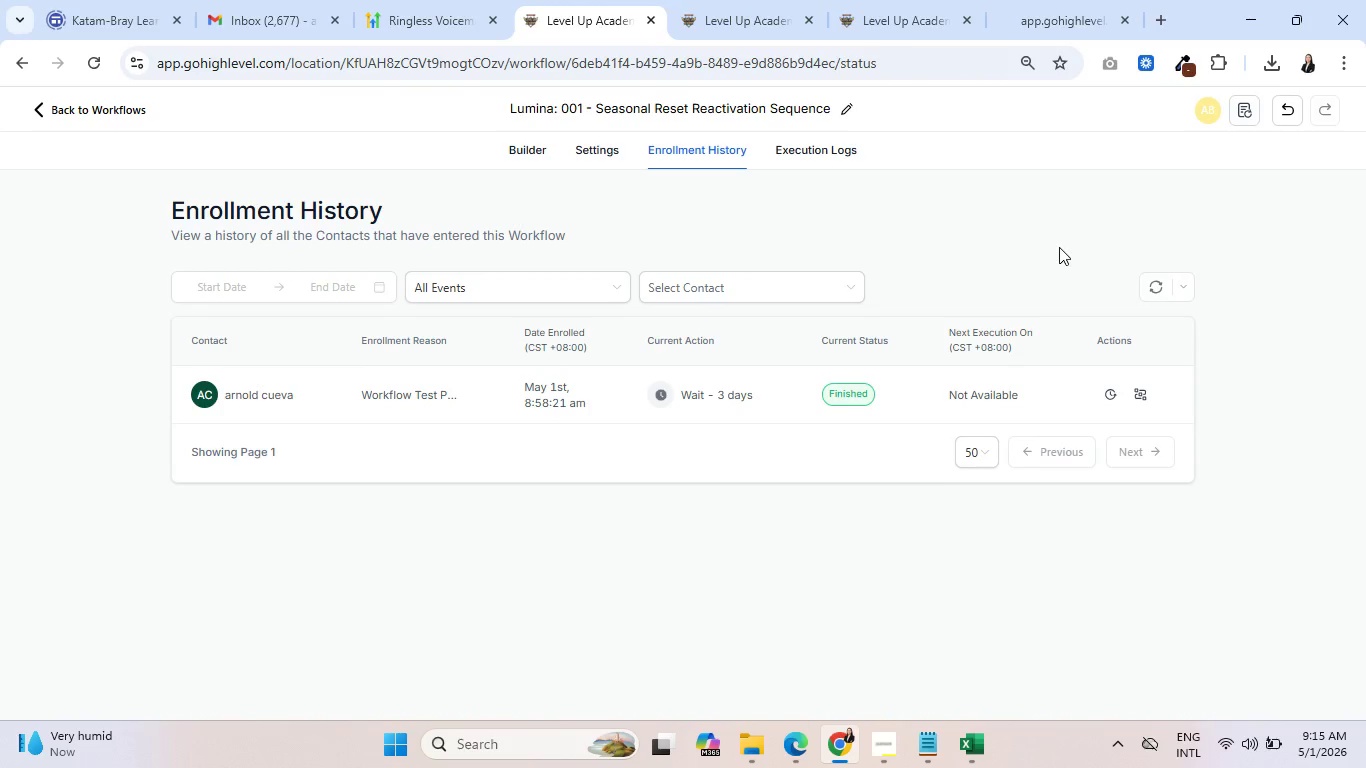 
left_click([526, 161])
 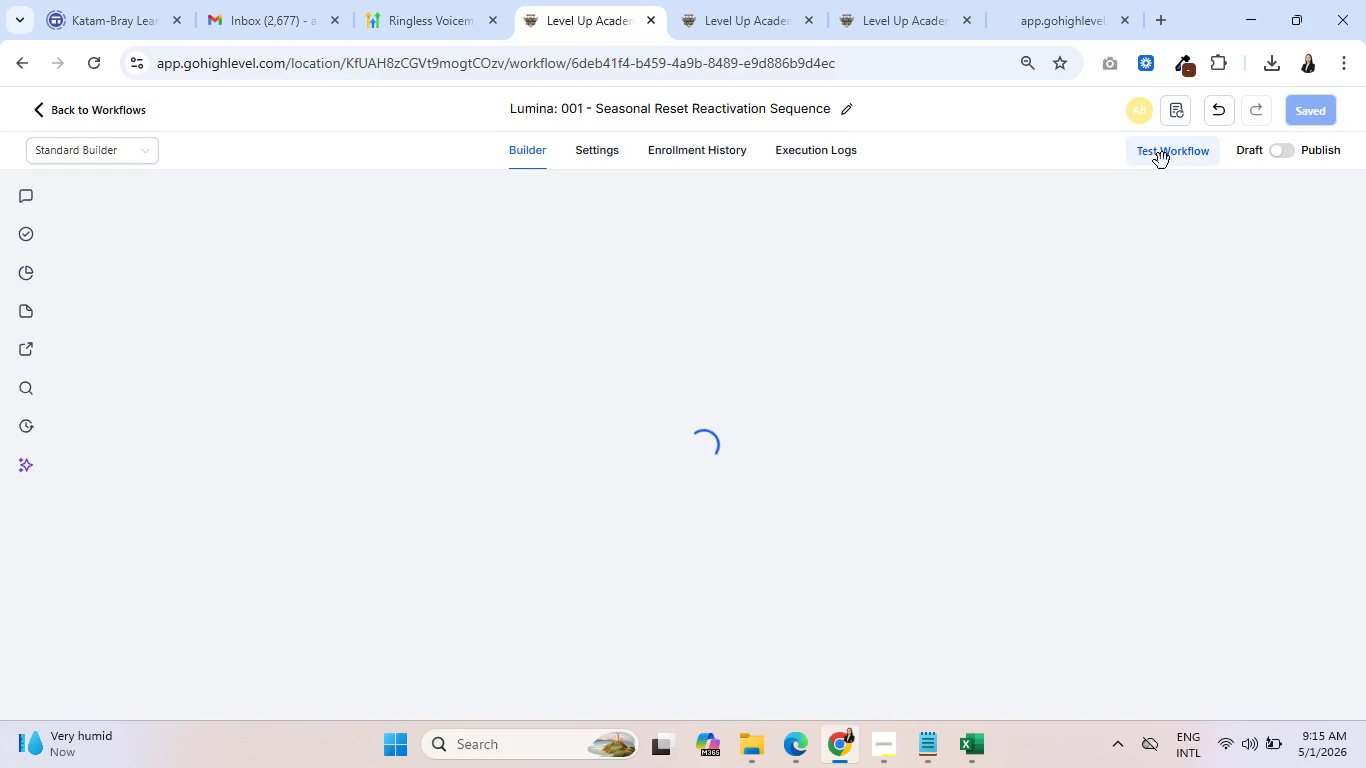 
wait(5.23)
 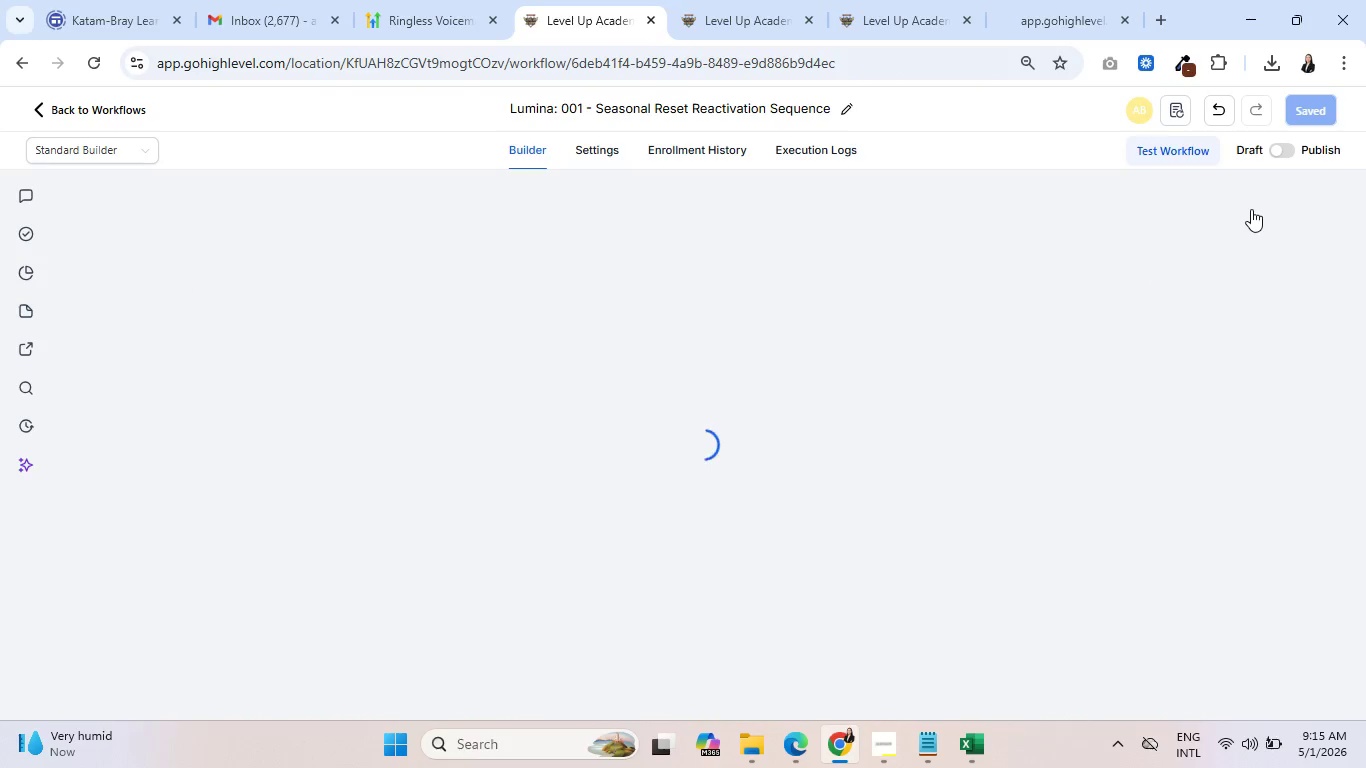 
left_click([1162, 156])
 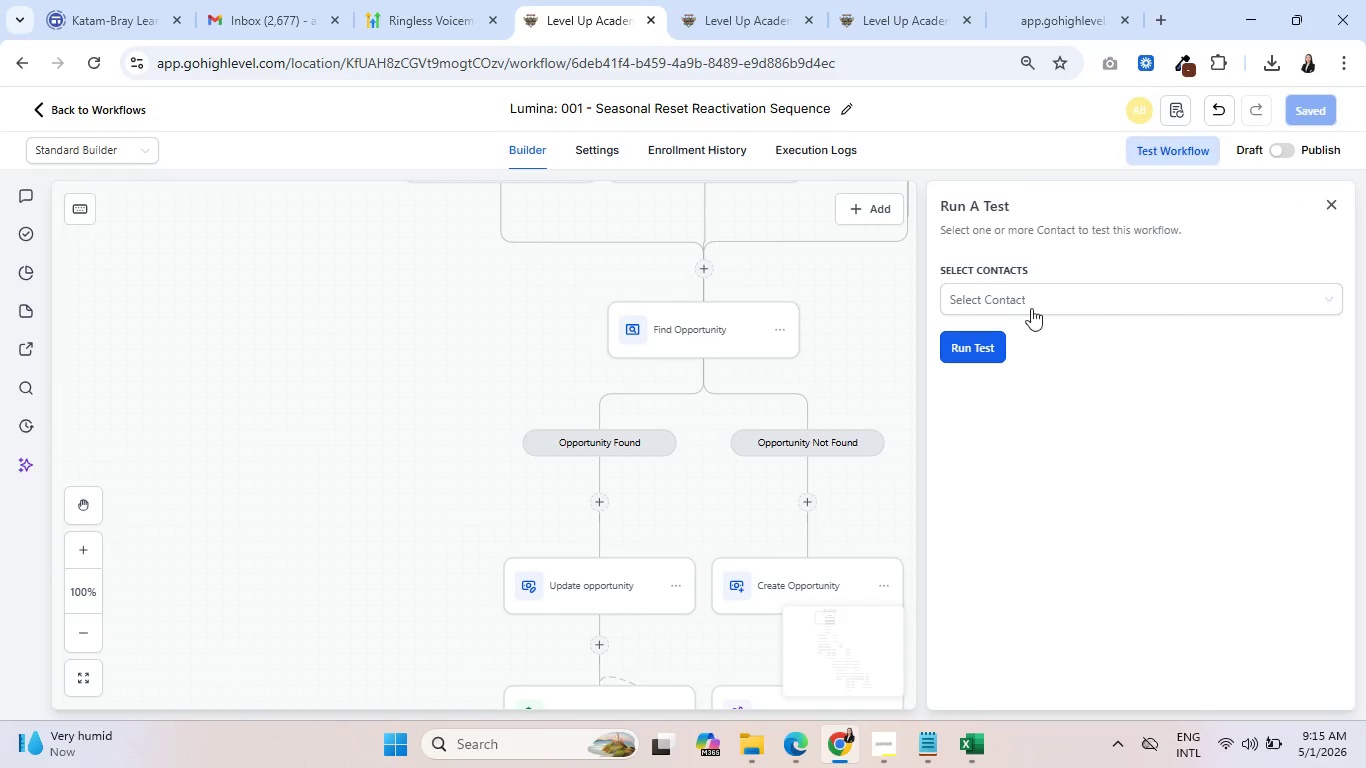 
left_click([1050, 289])
 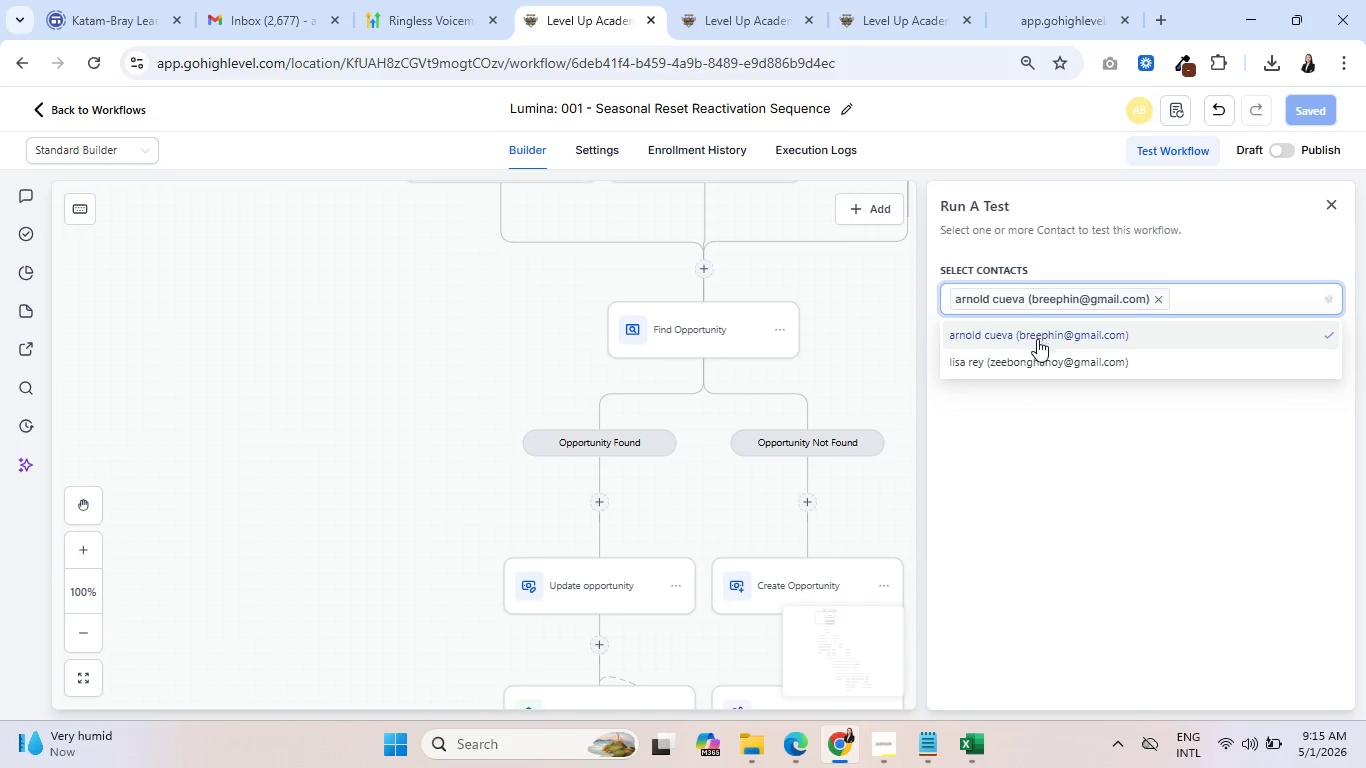 
double_click([1023, 436])
 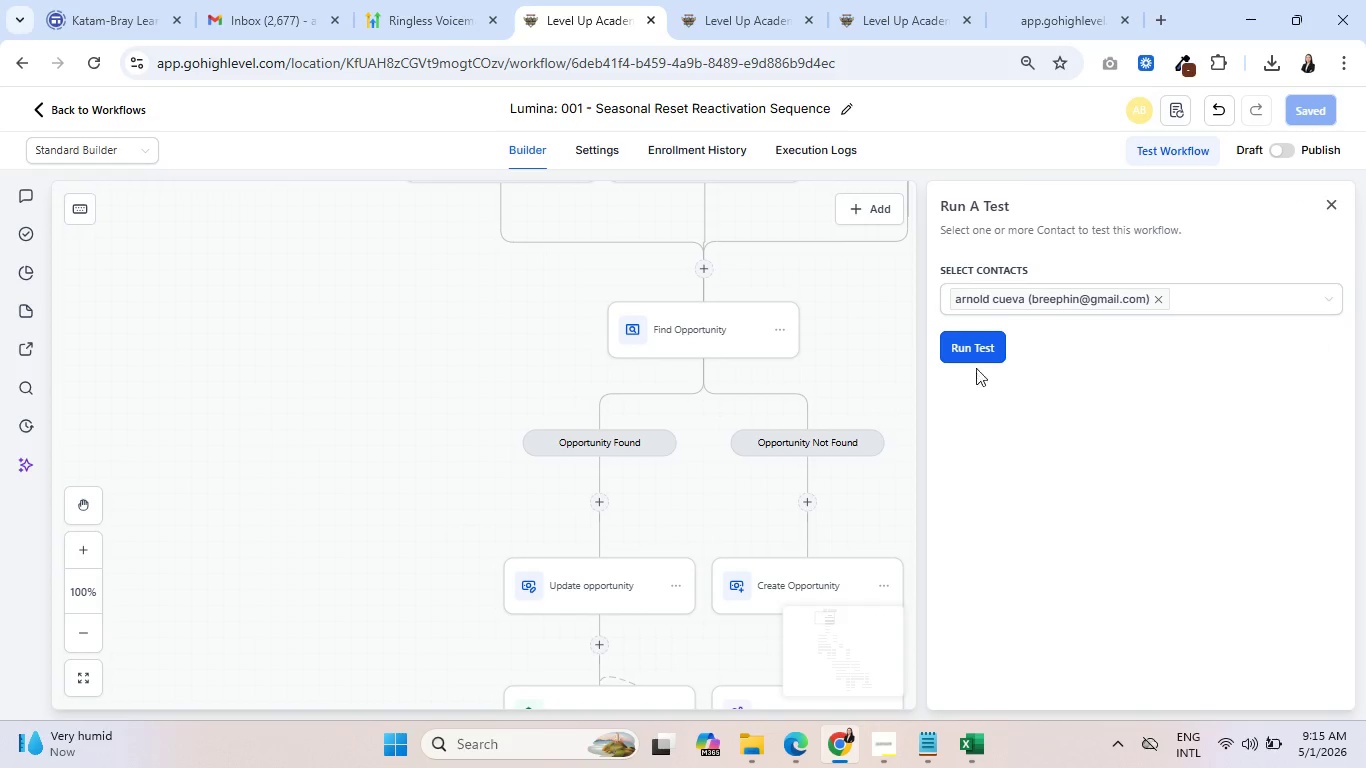 
left_click([974, 344])
 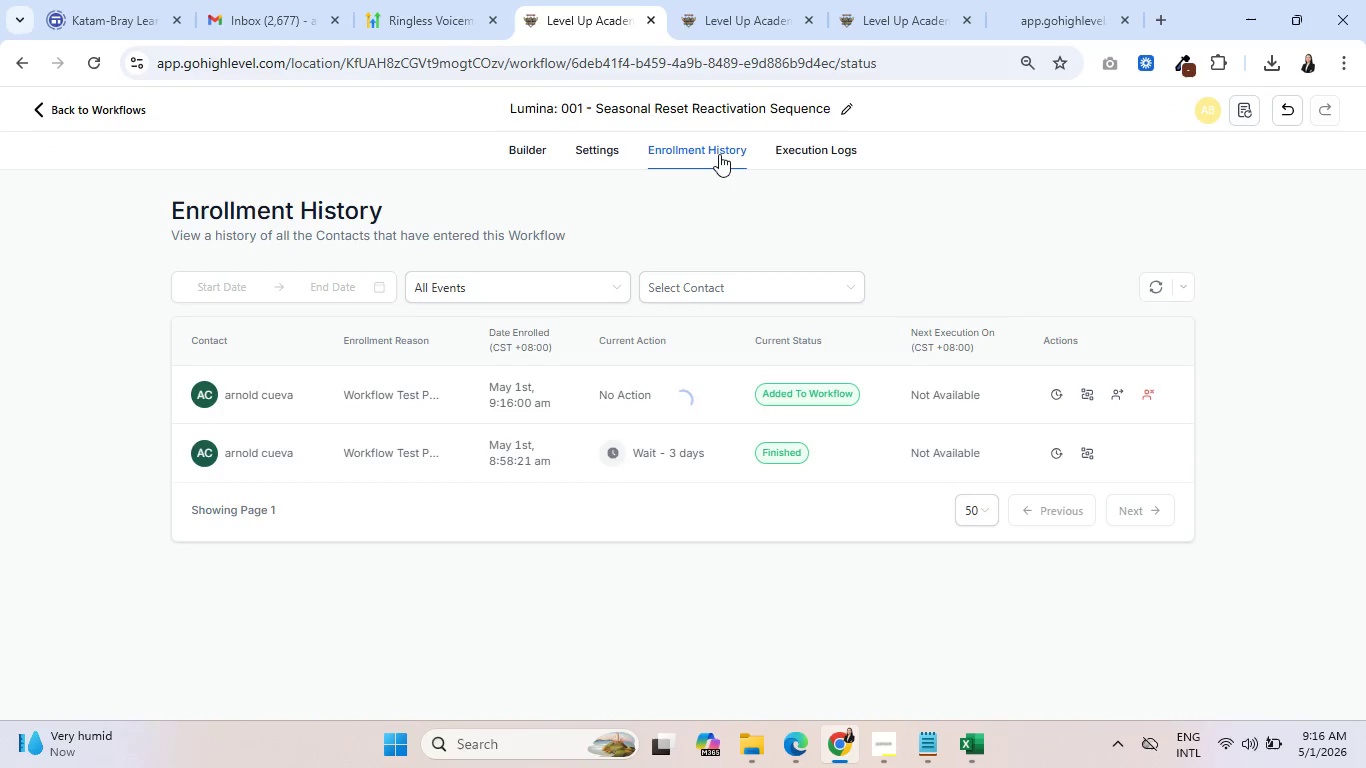 
left_click([797, 152])
 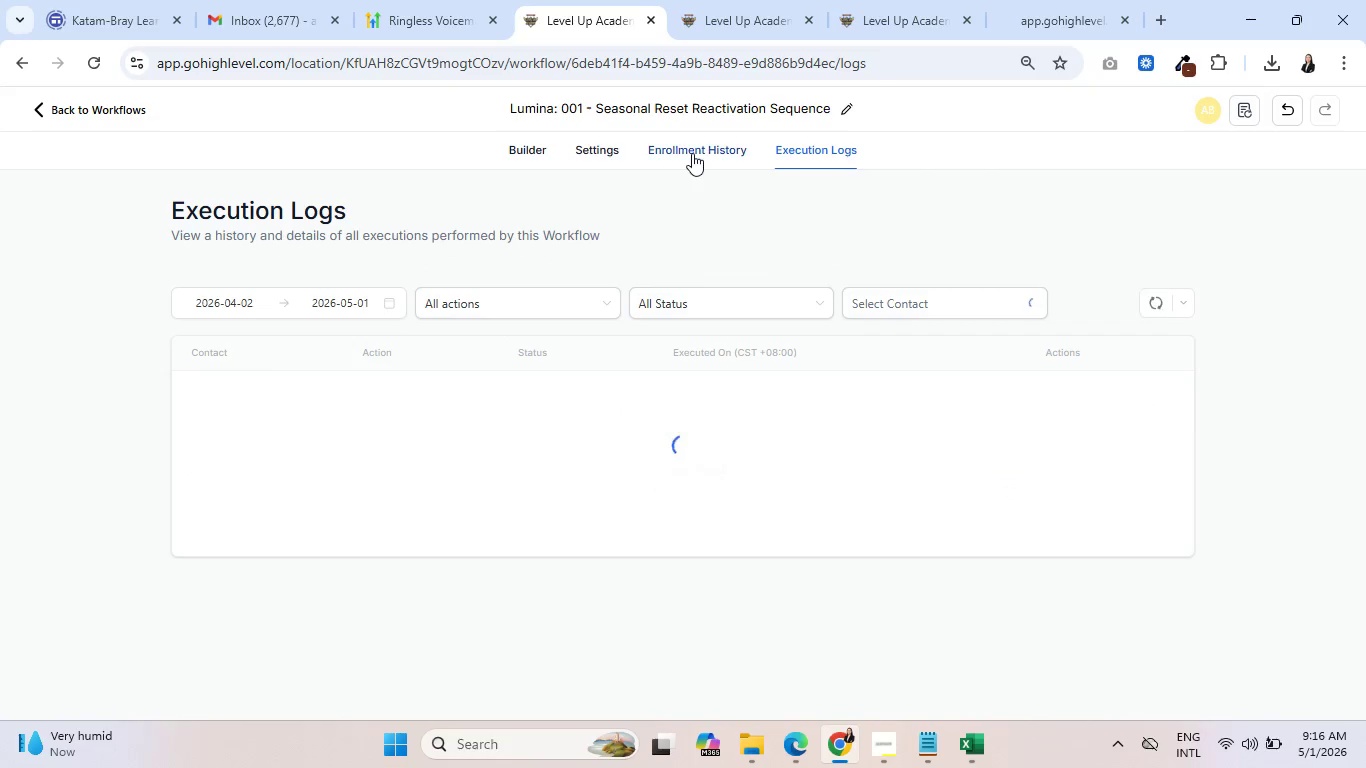 
left_click([692, 153])
 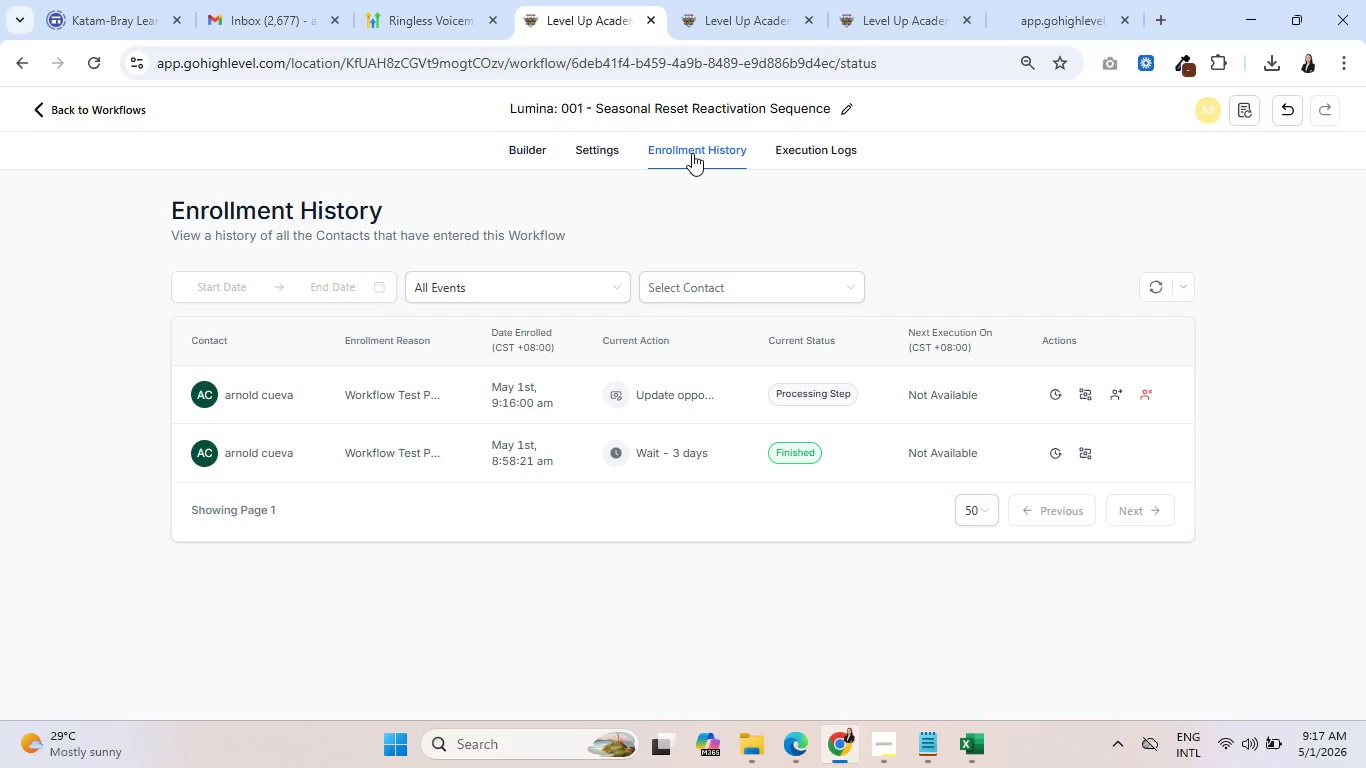 
wait(94.31)
 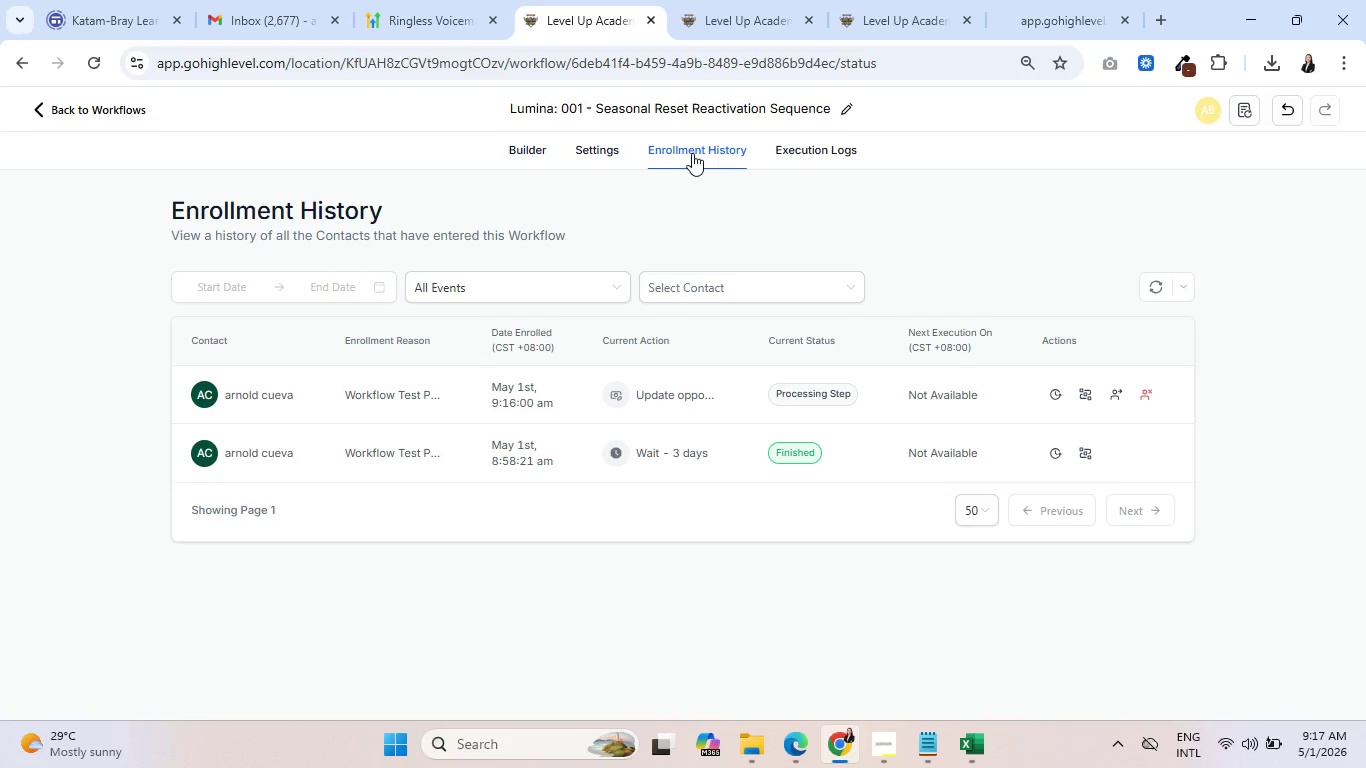 
left_click([765, 0])
 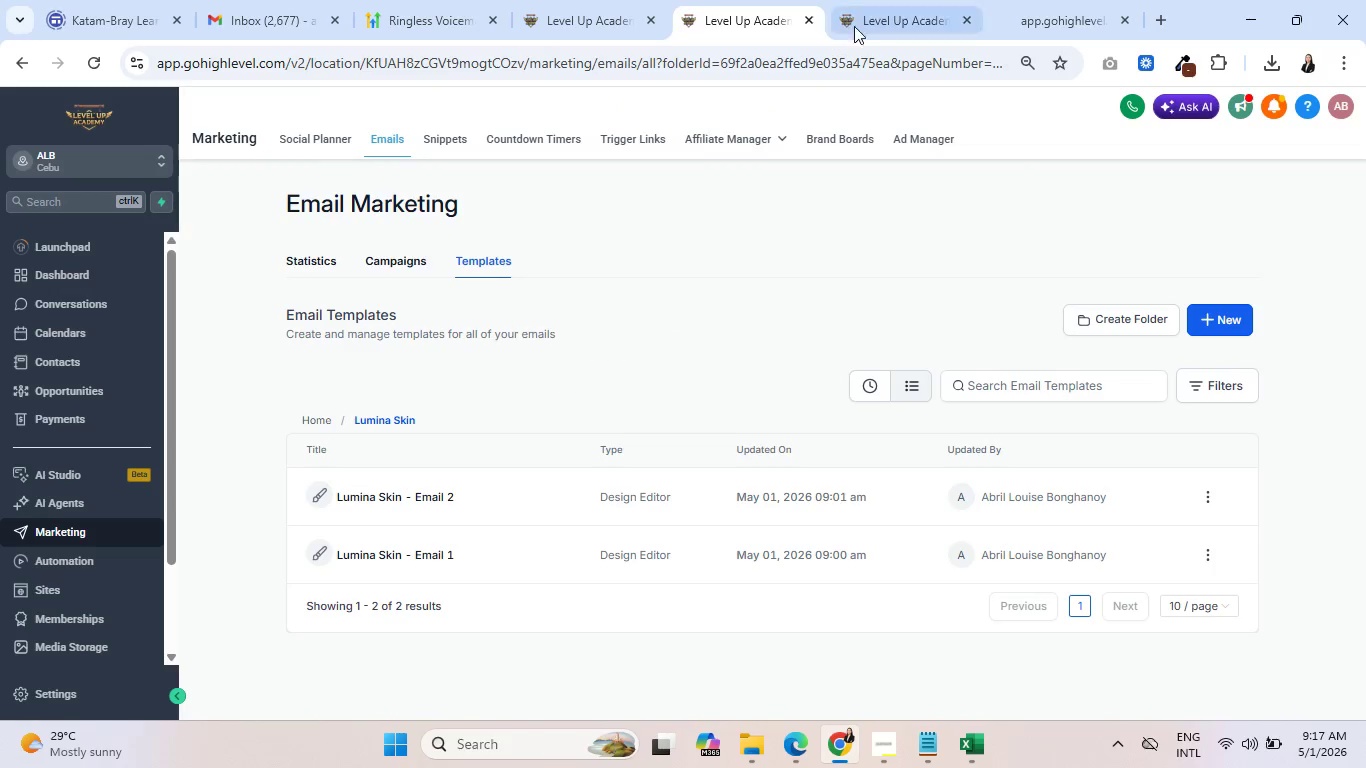 
left_click([877, 5])
 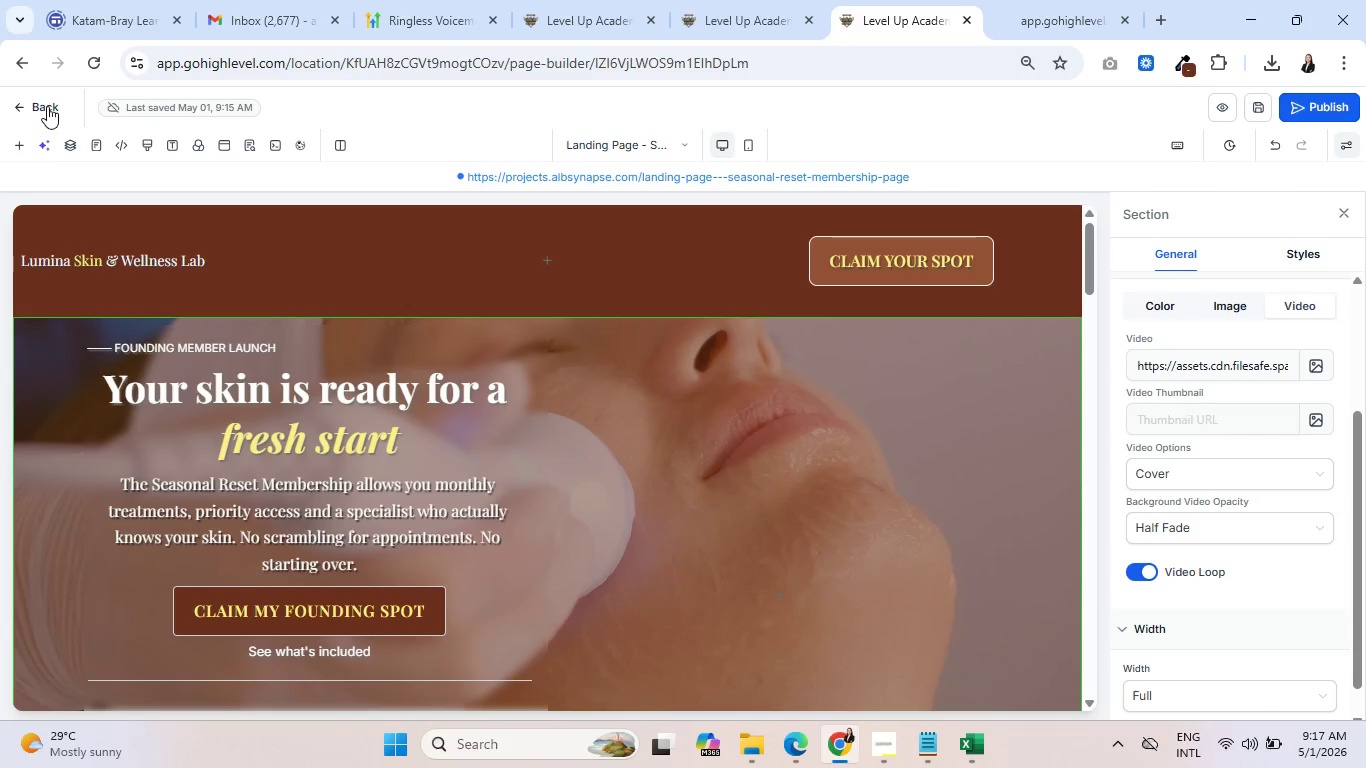 
left_click([38, 108])
 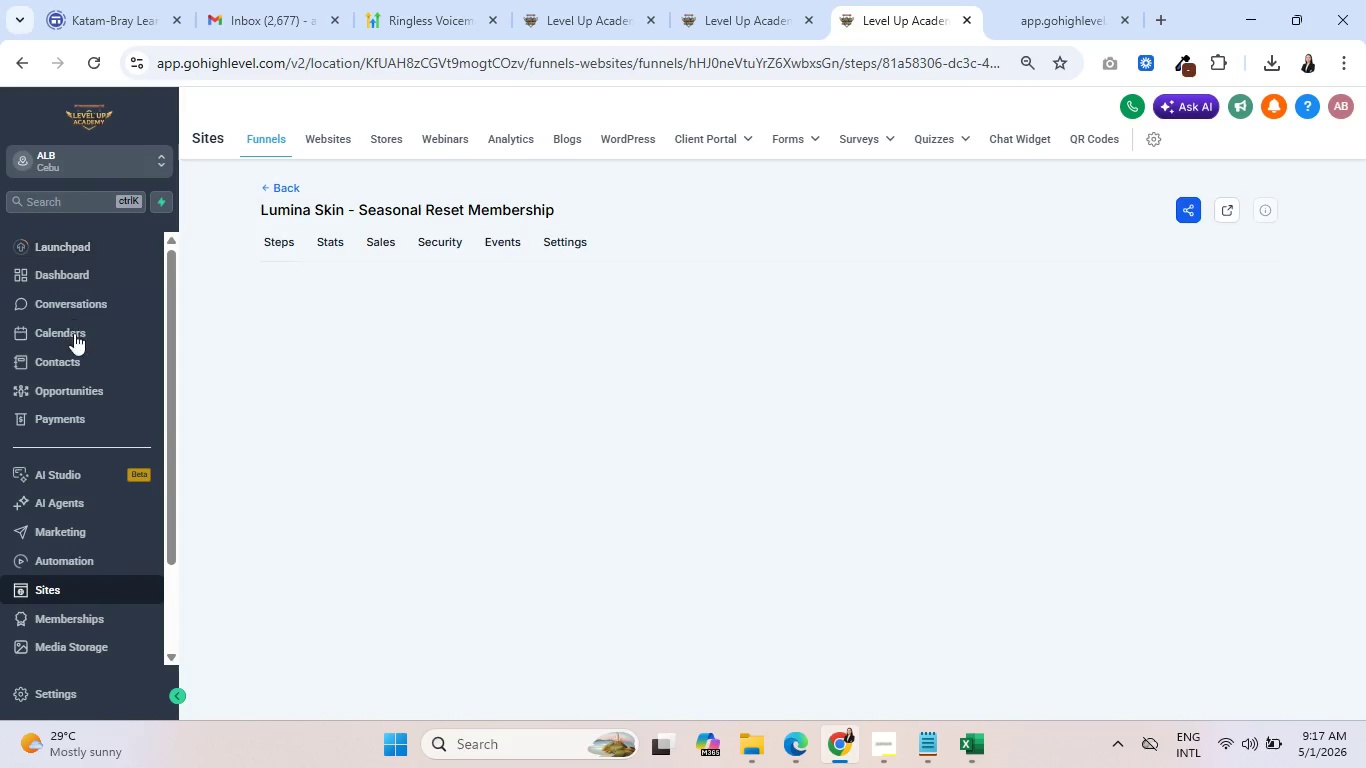 
left_click([71, 362])
 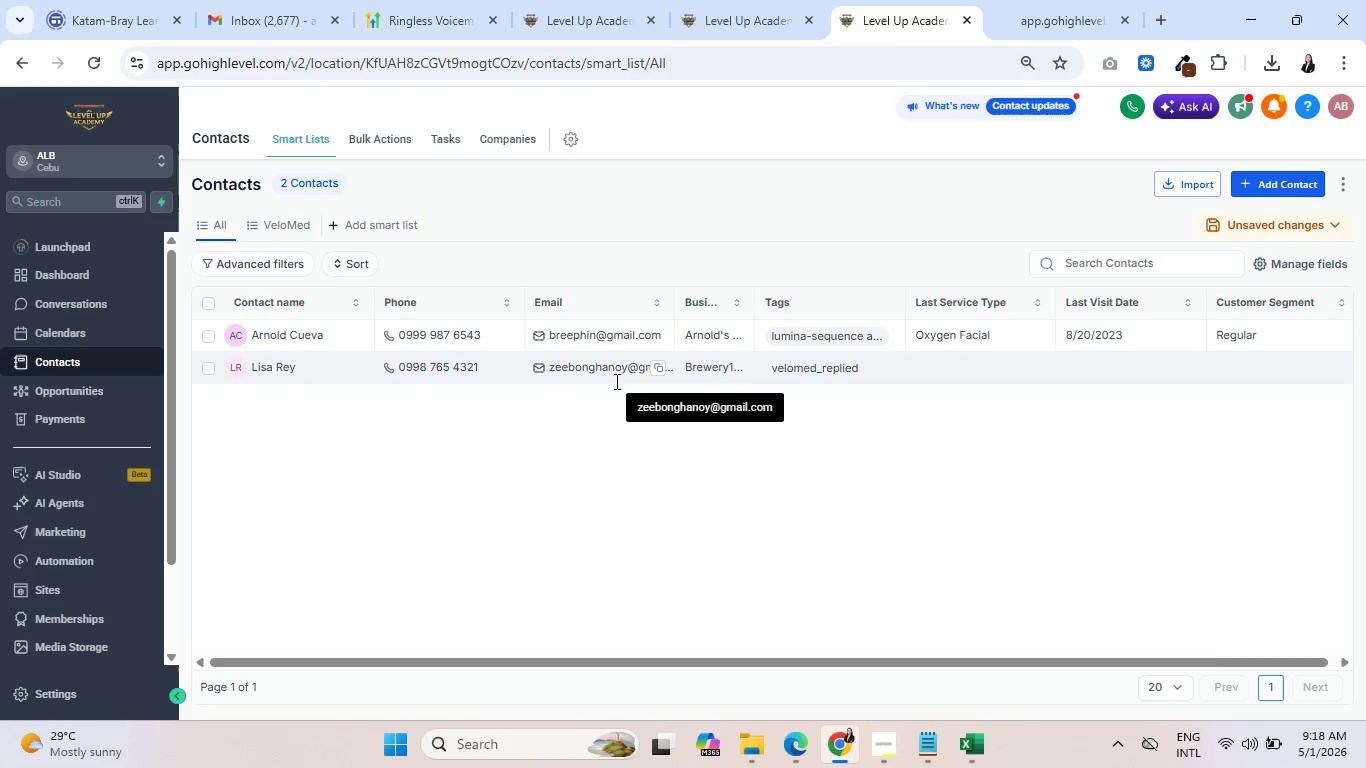 
wait(46.52)
 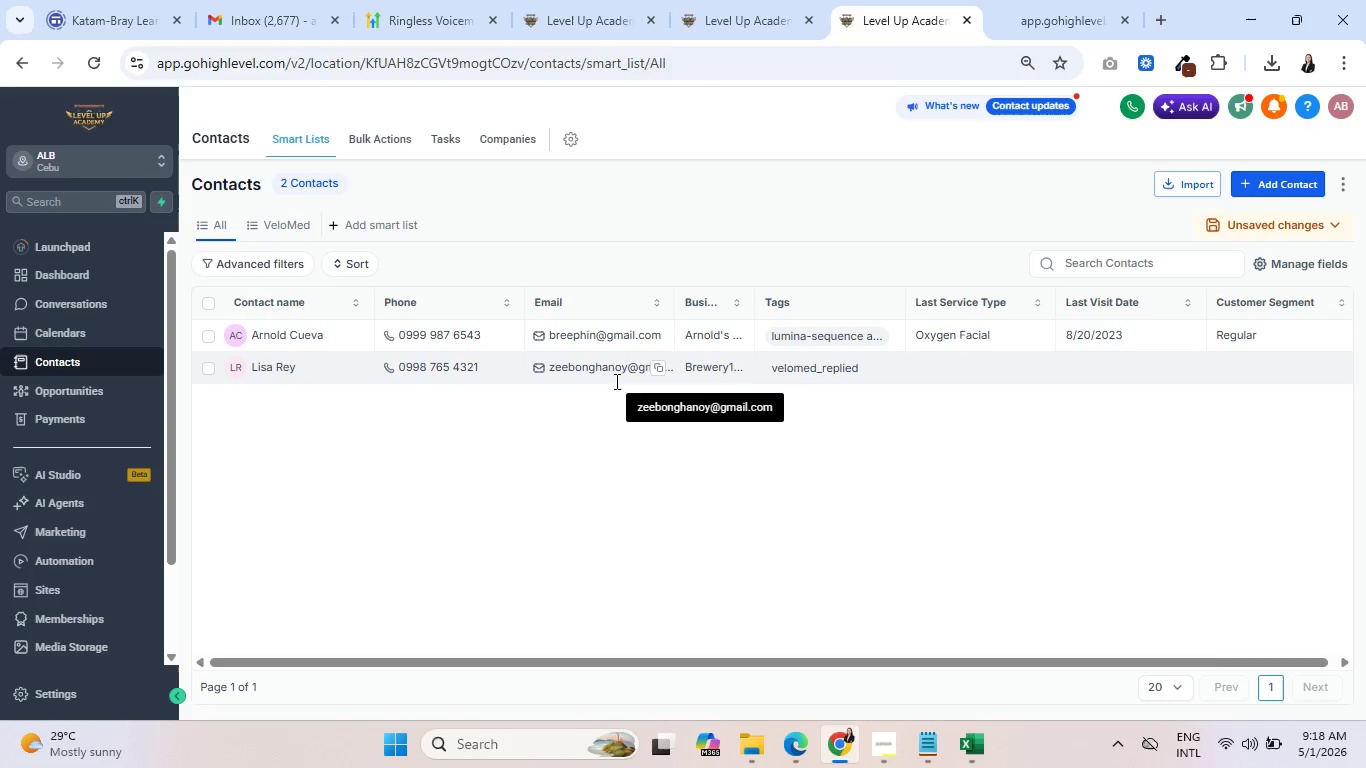 
left_click([742, 0])
 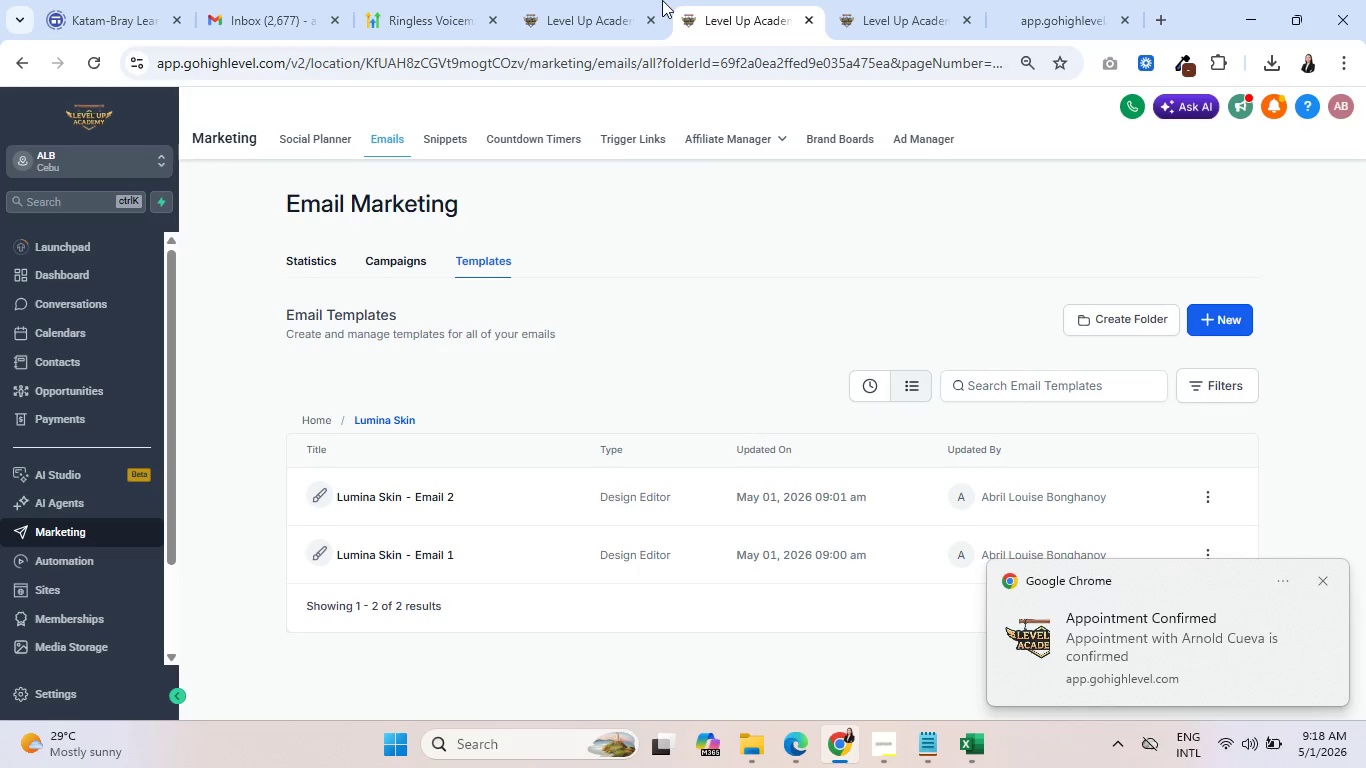 
left_click([597, 0])
 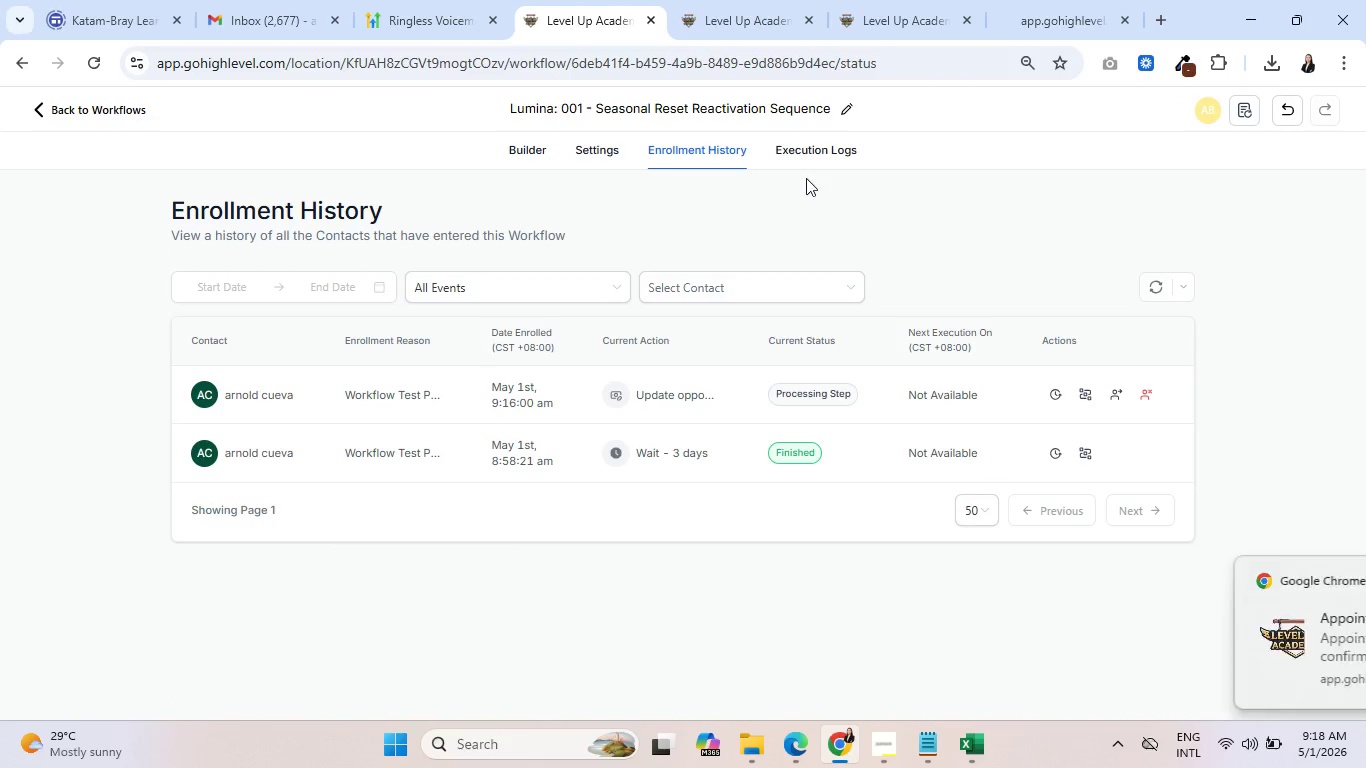 
left_click([814, 144])
 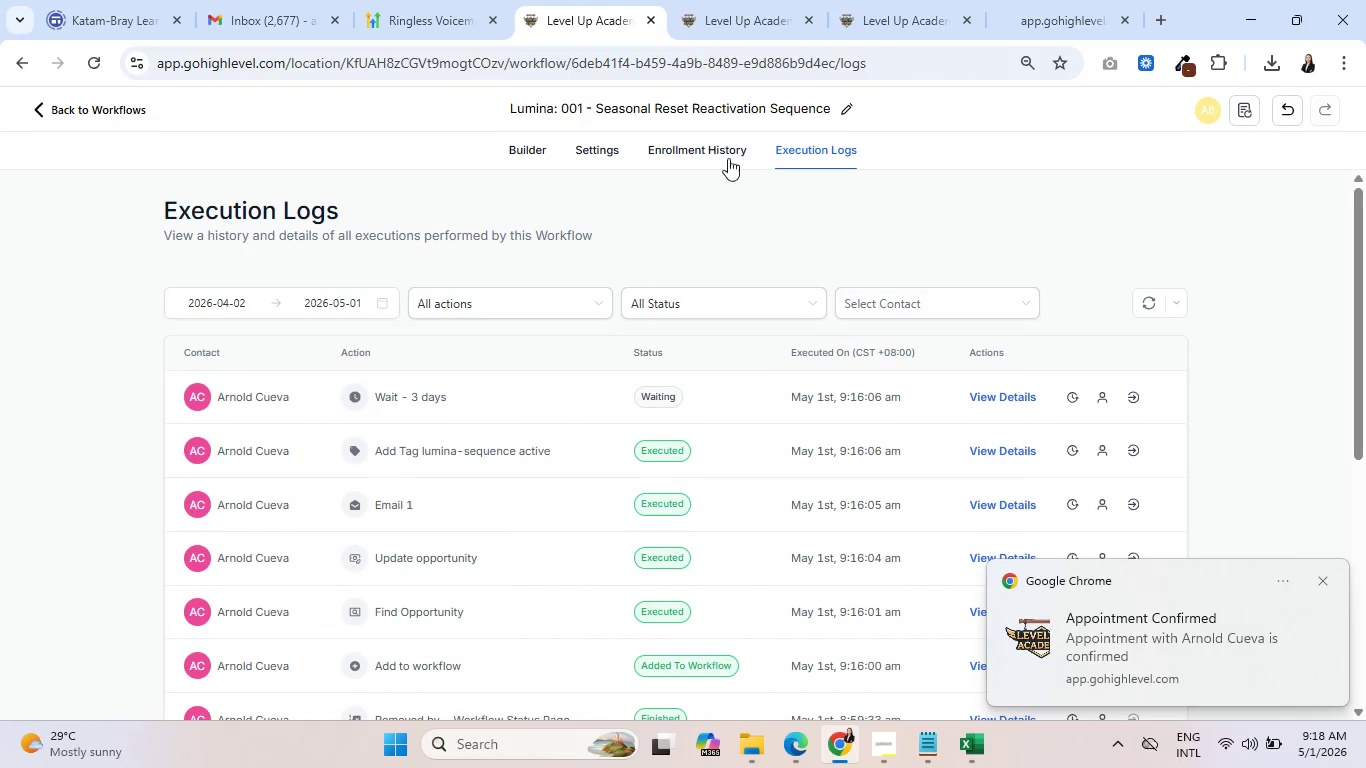 
left_click([705, 145])
 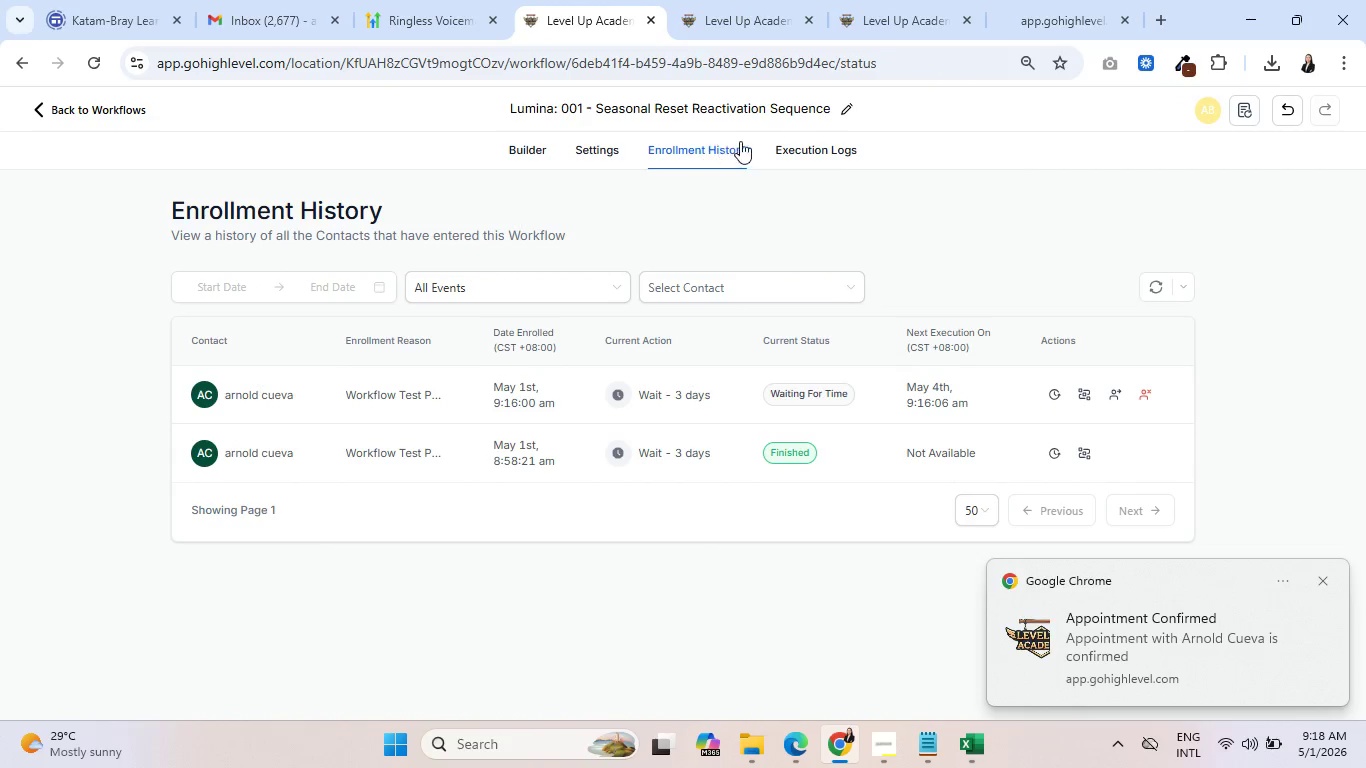 
left_click([827, 147])
 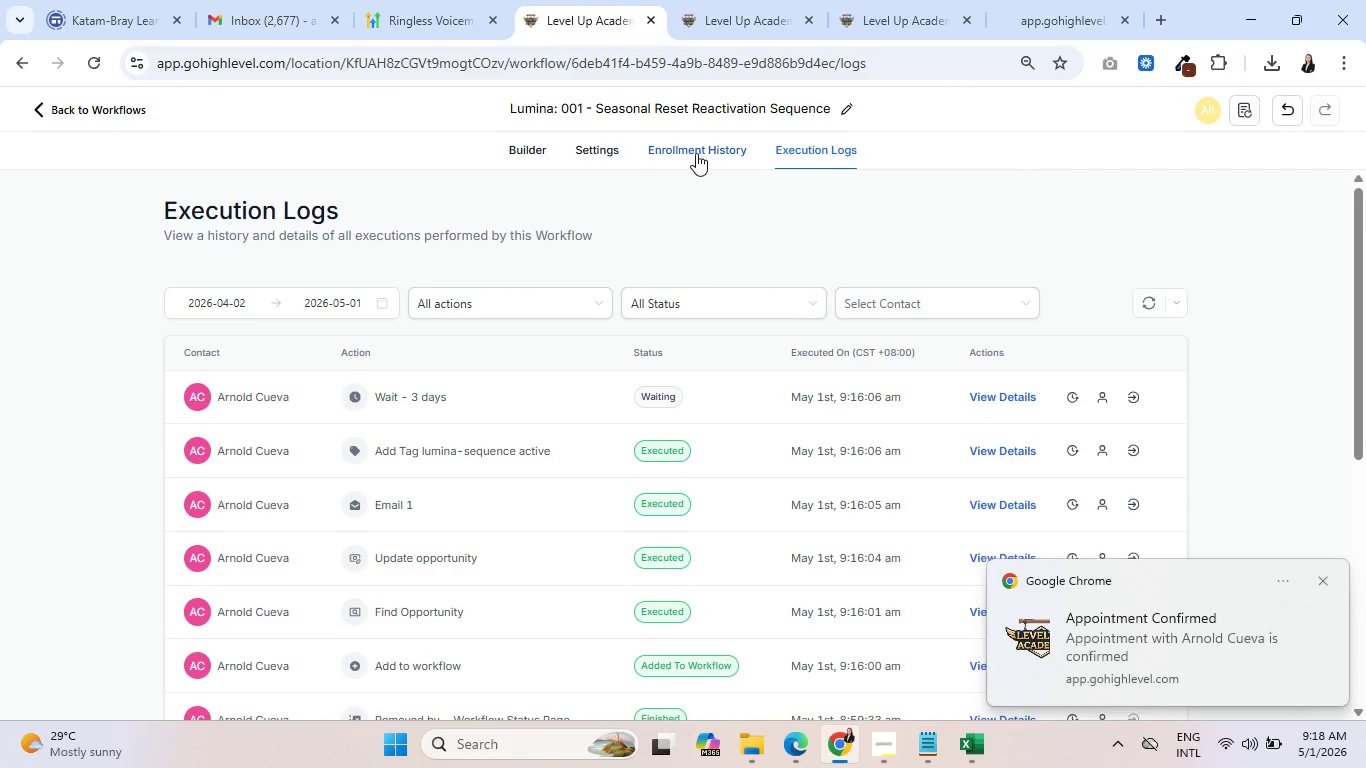 
left_click([694, 145])
 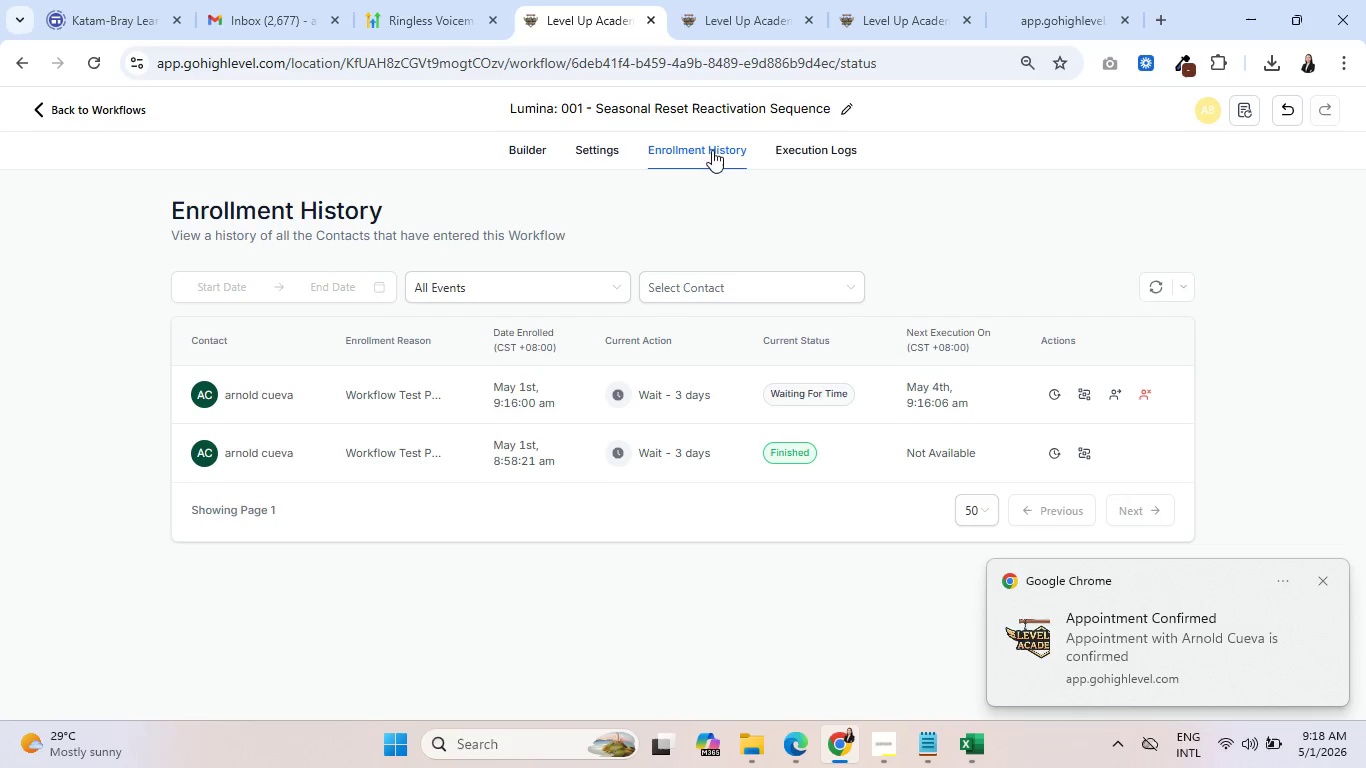 
left_click([808, 154])
 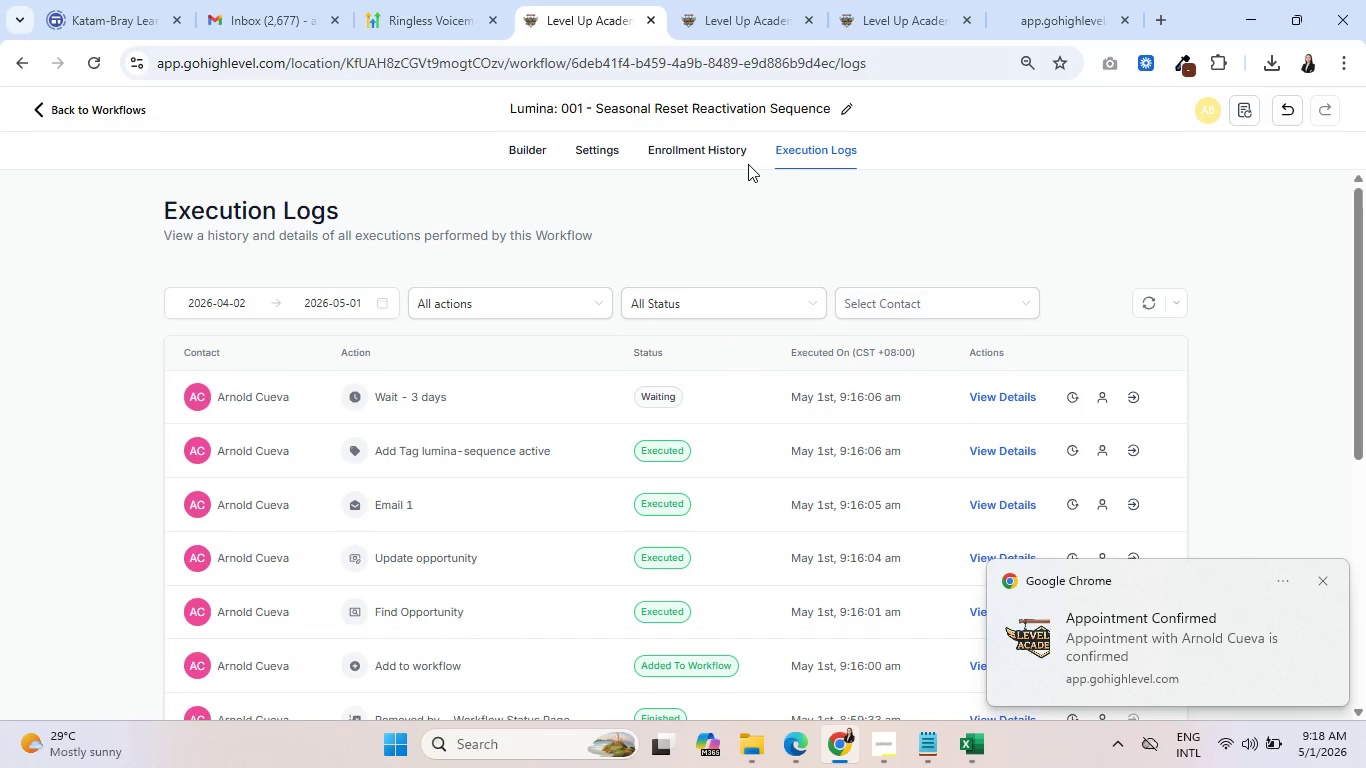 
left_click([722, 156])
 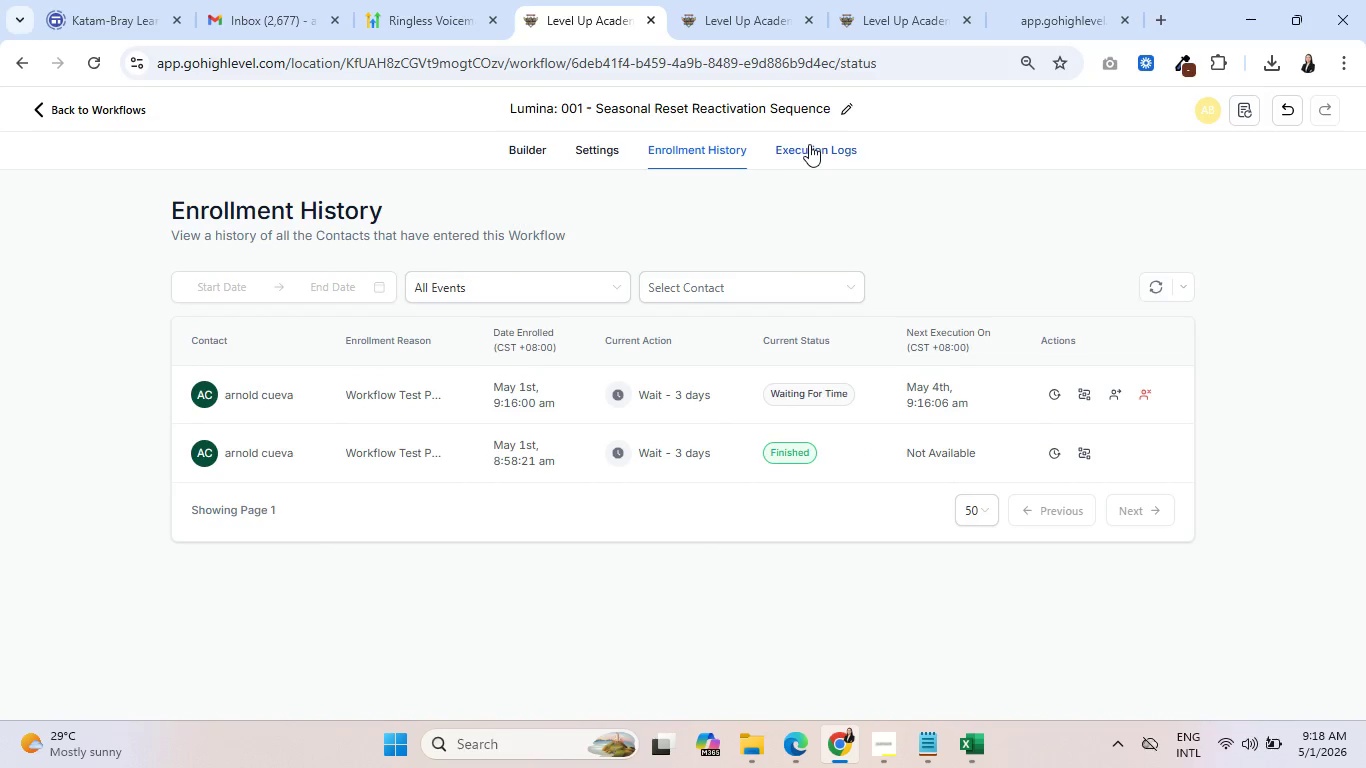 
left_click([709, 148])
 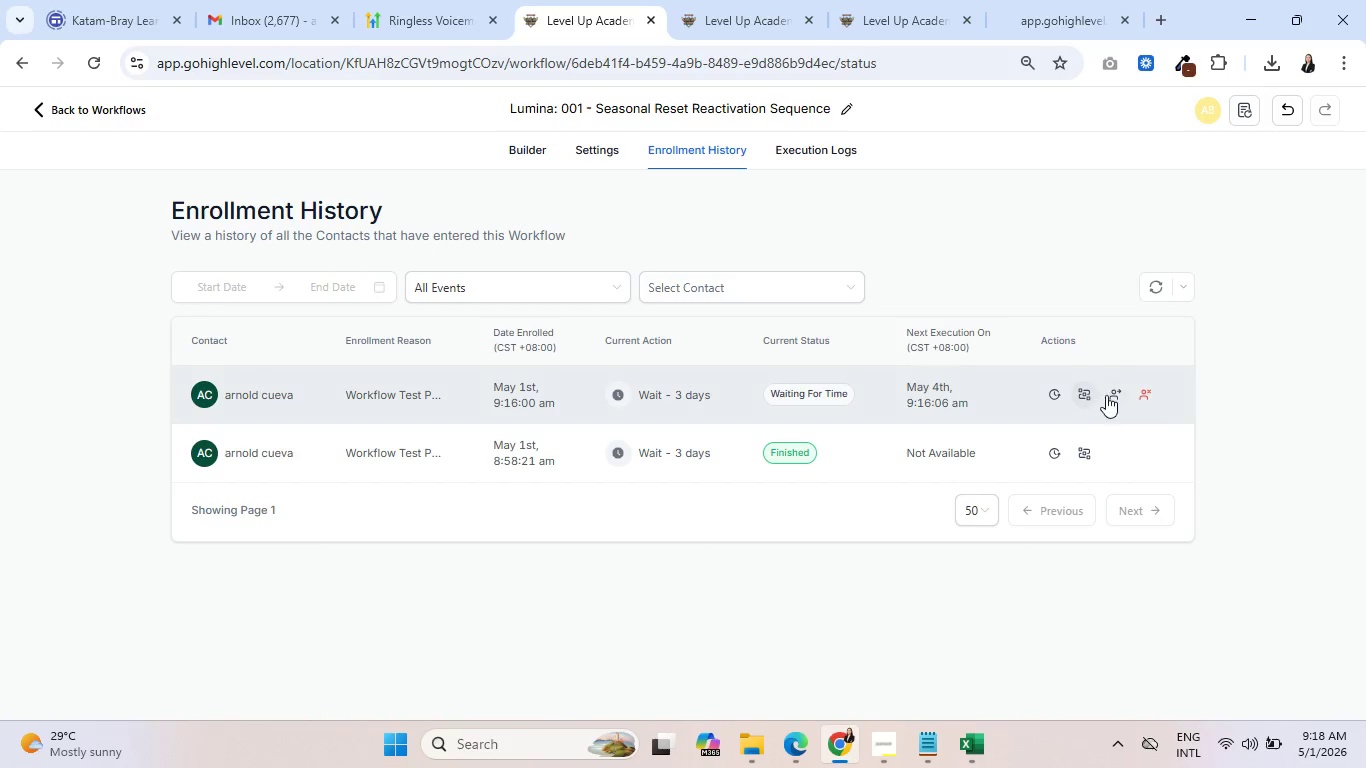 
left_click([1084, 390])
 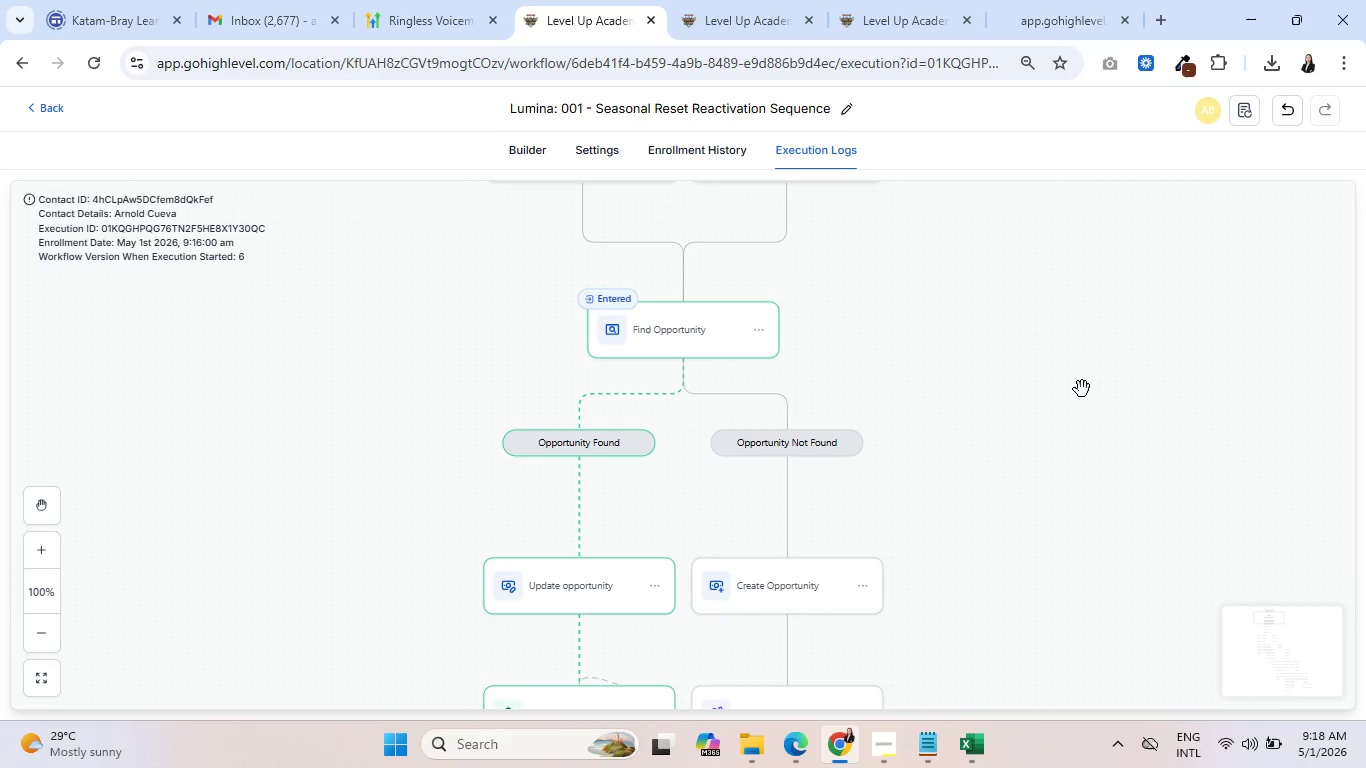 
wait(5.76)
 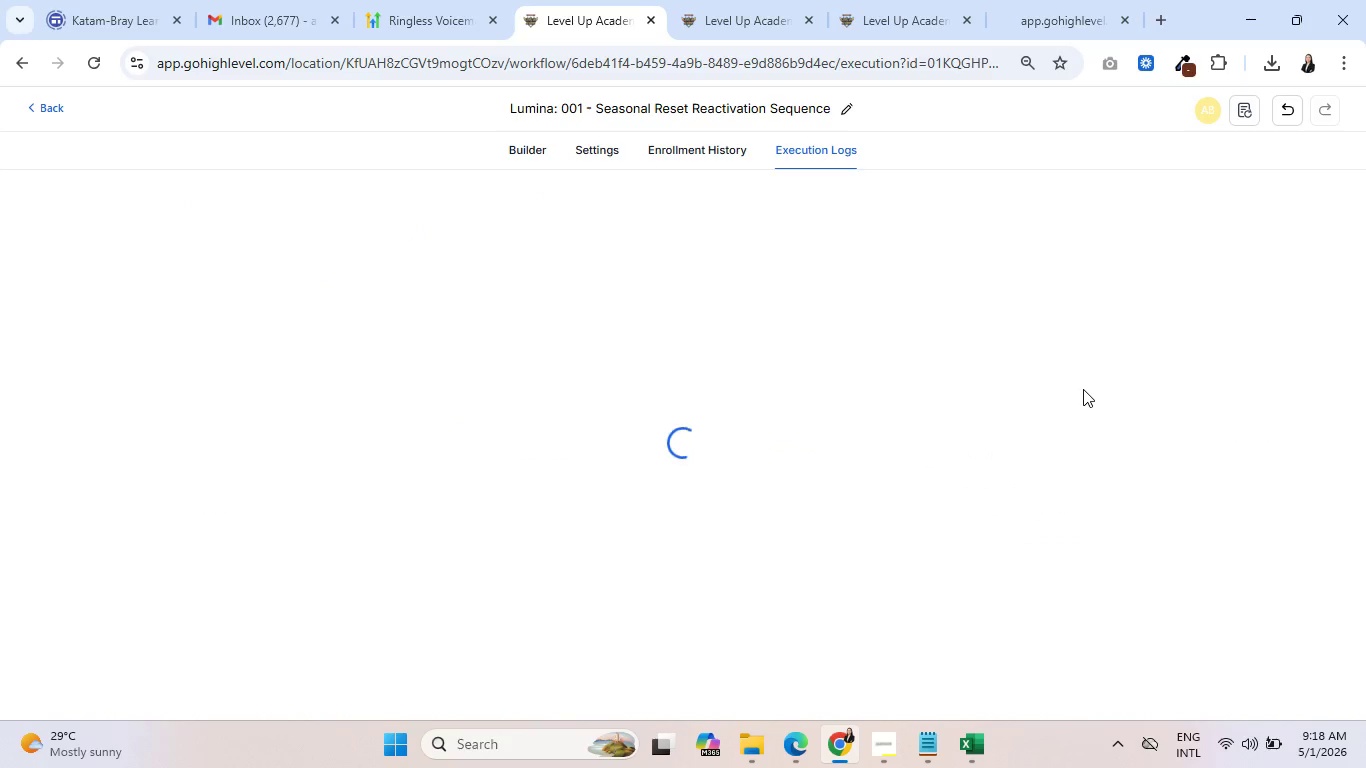 
scroll: coordinate [930, 394], scroll_direction: down, amount: 11.0
 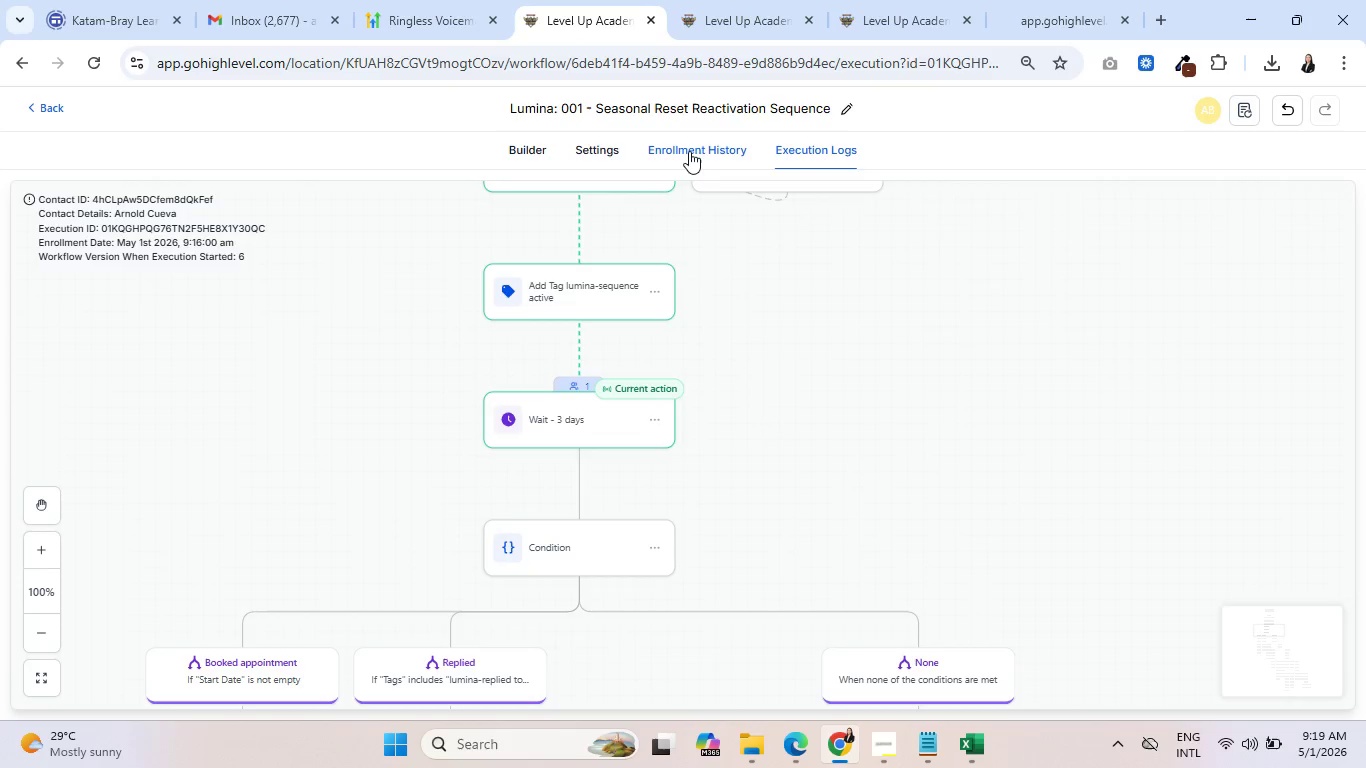 
left_click([689, 151])
 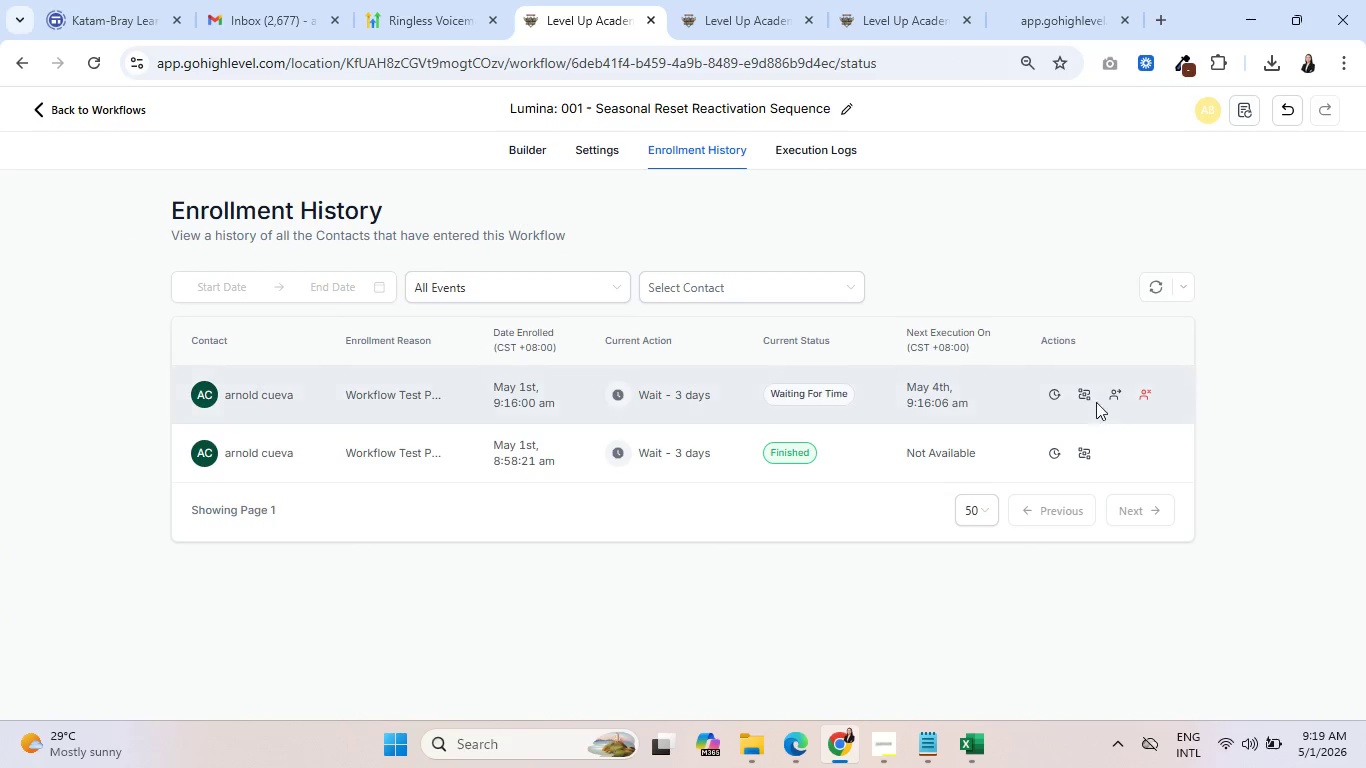 
left_click([1111, 393])
 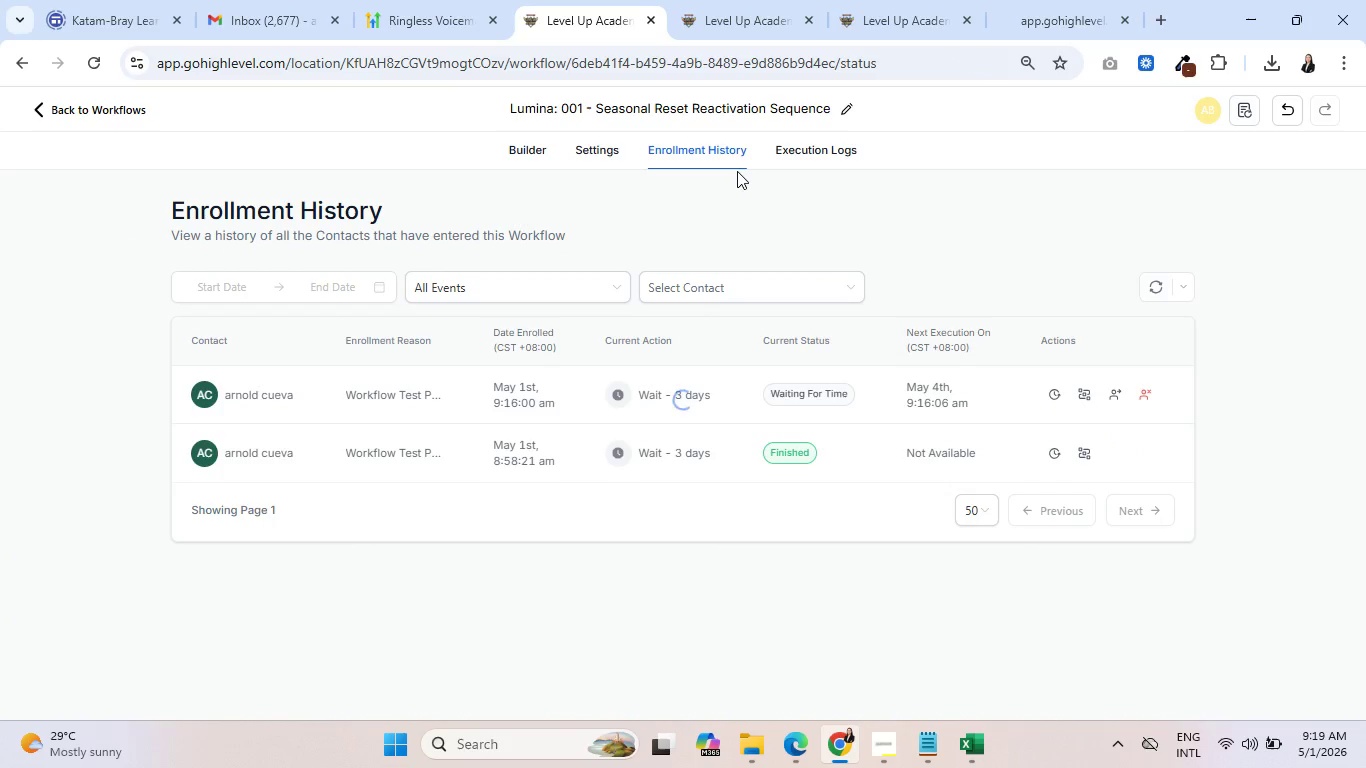 
left_click([794, 156])
 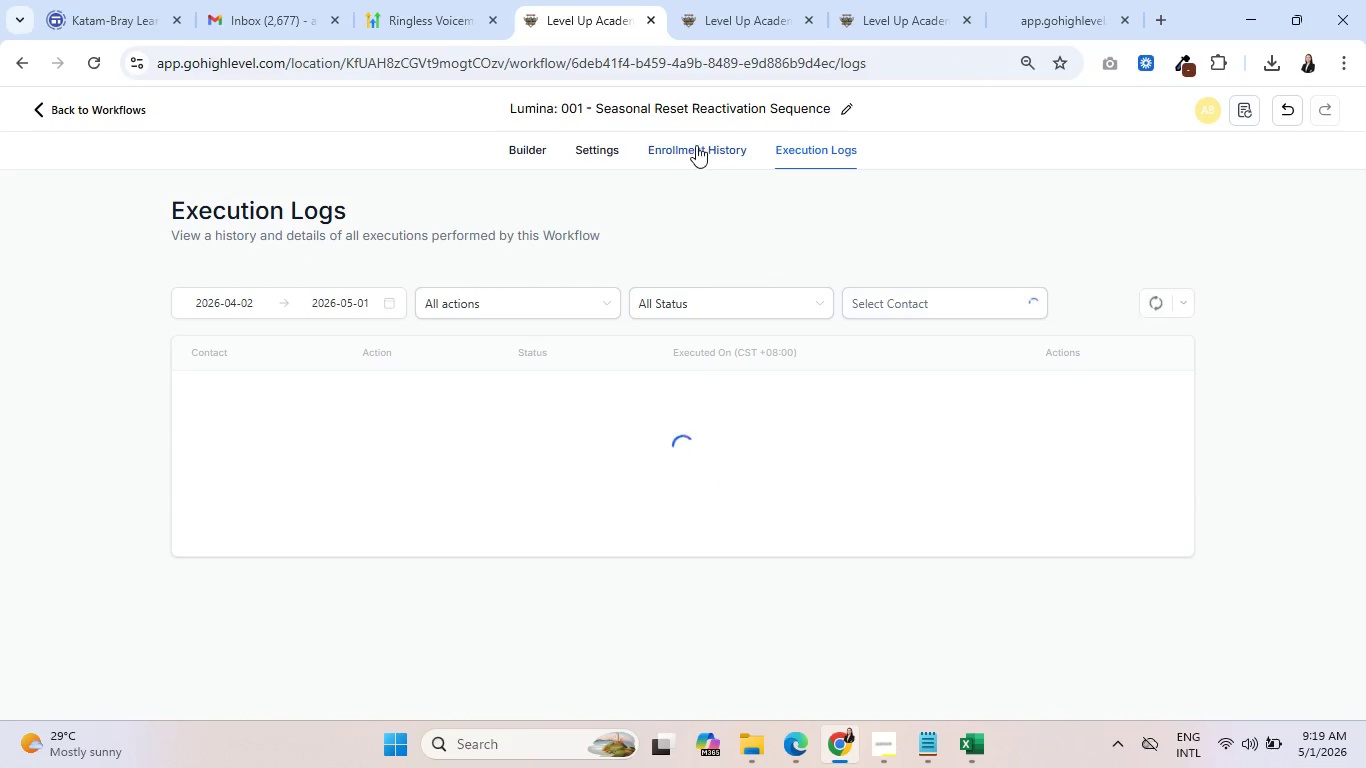 
left_click([696, 144])
 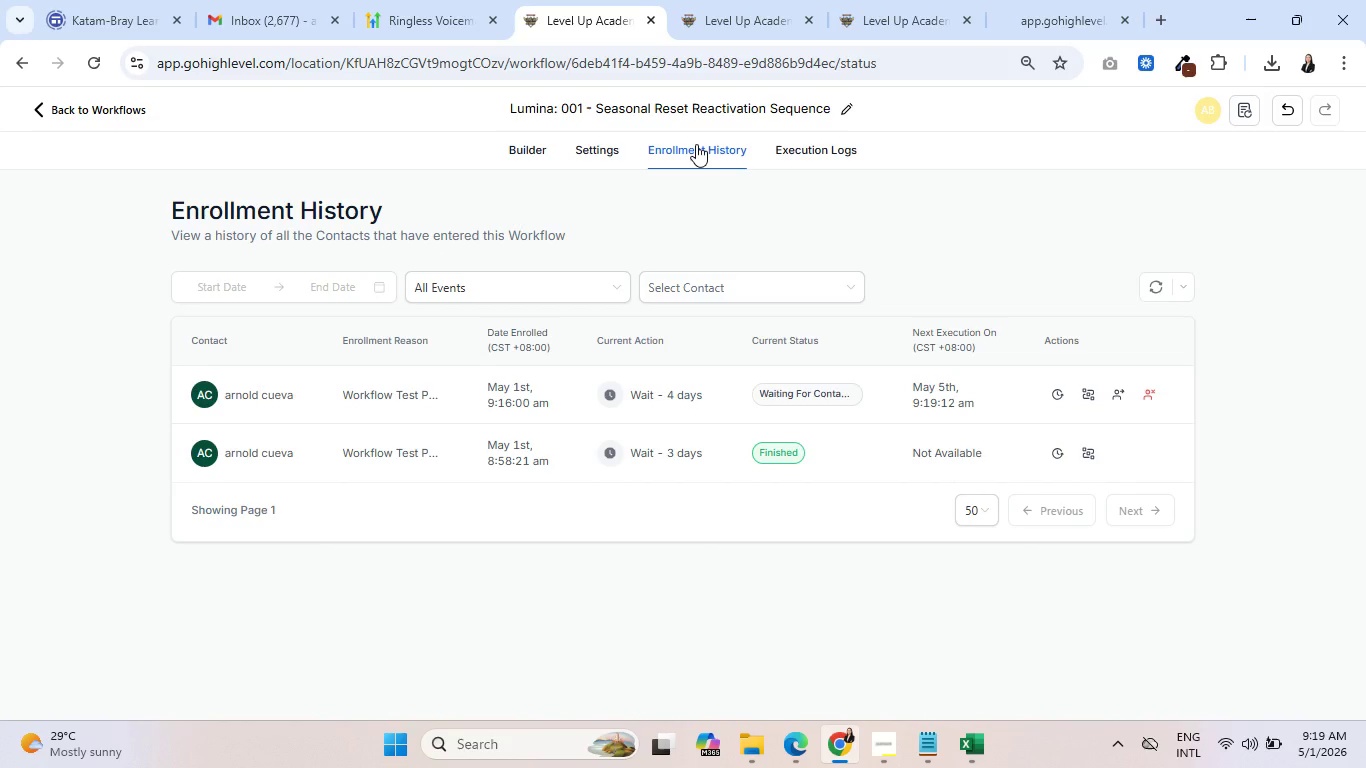 
wait(8.56)
 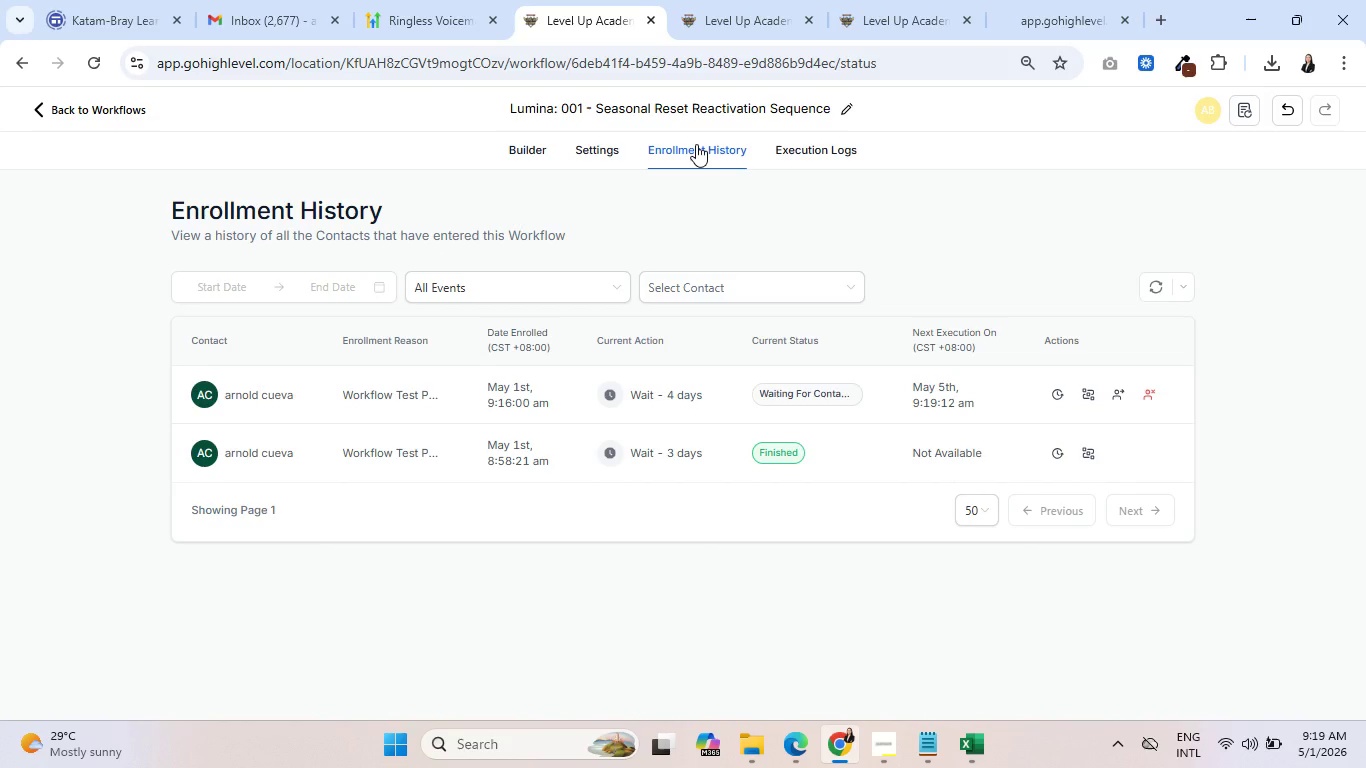 
scroll: coordinate [886, 405], scroll_direction: down, amount: 19.0
 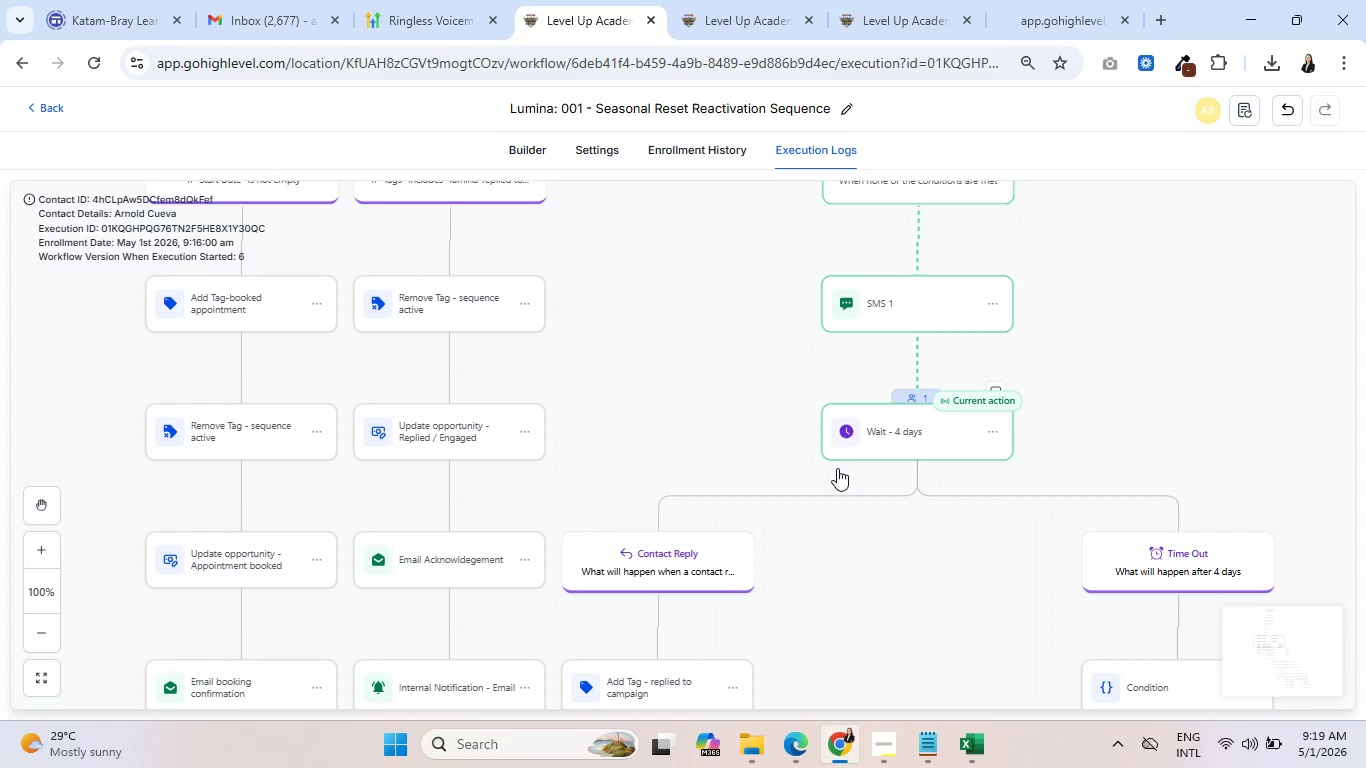 
wait(22.92)
 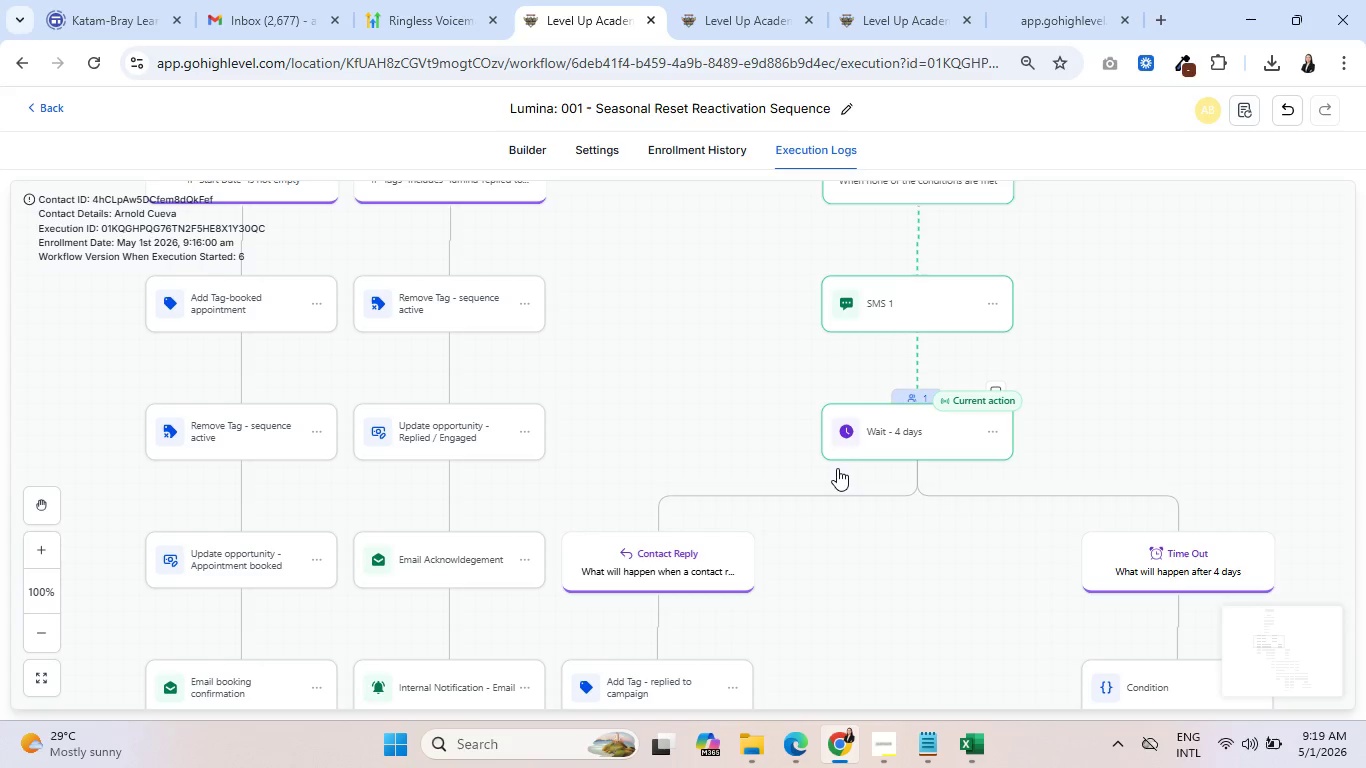 
scroll: coordinate [832, 468], scroll_direction: down, amount: 1.0
 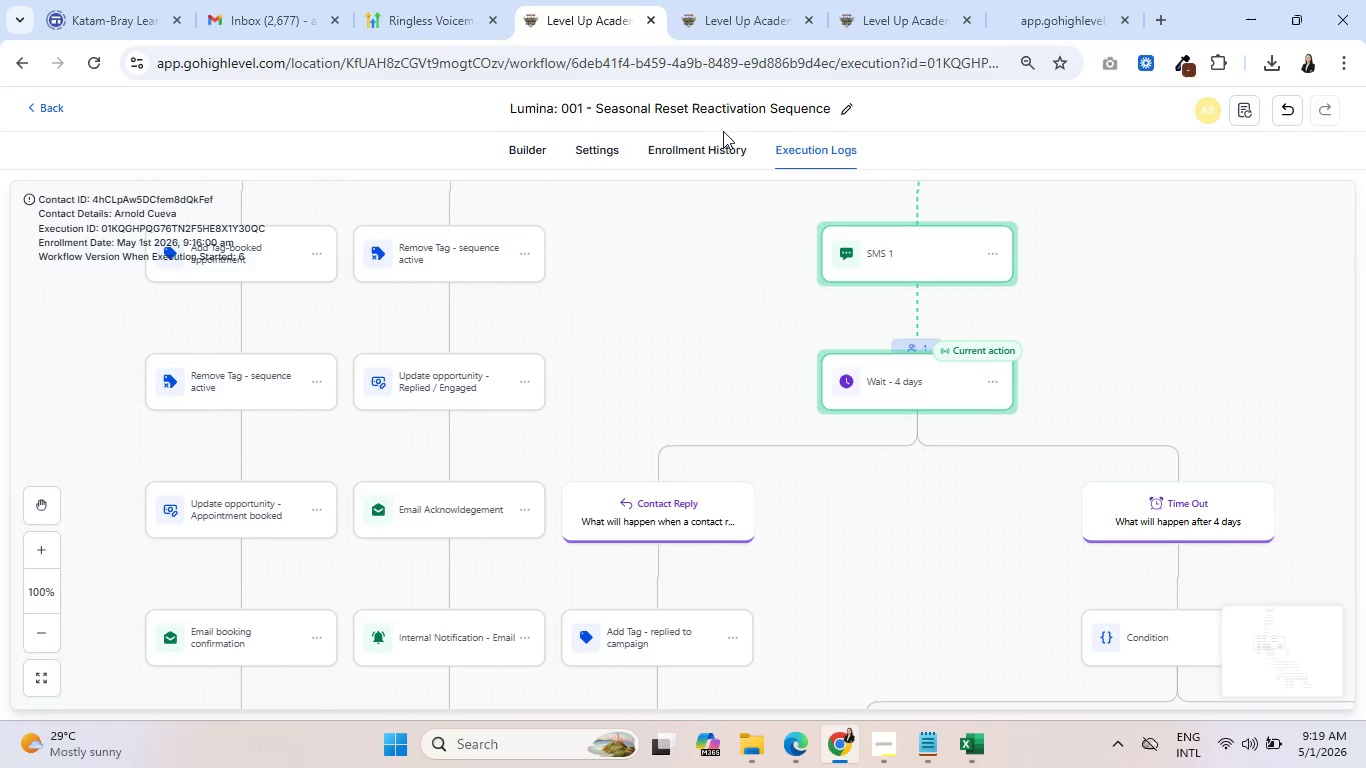 
left_click([714, 147])
 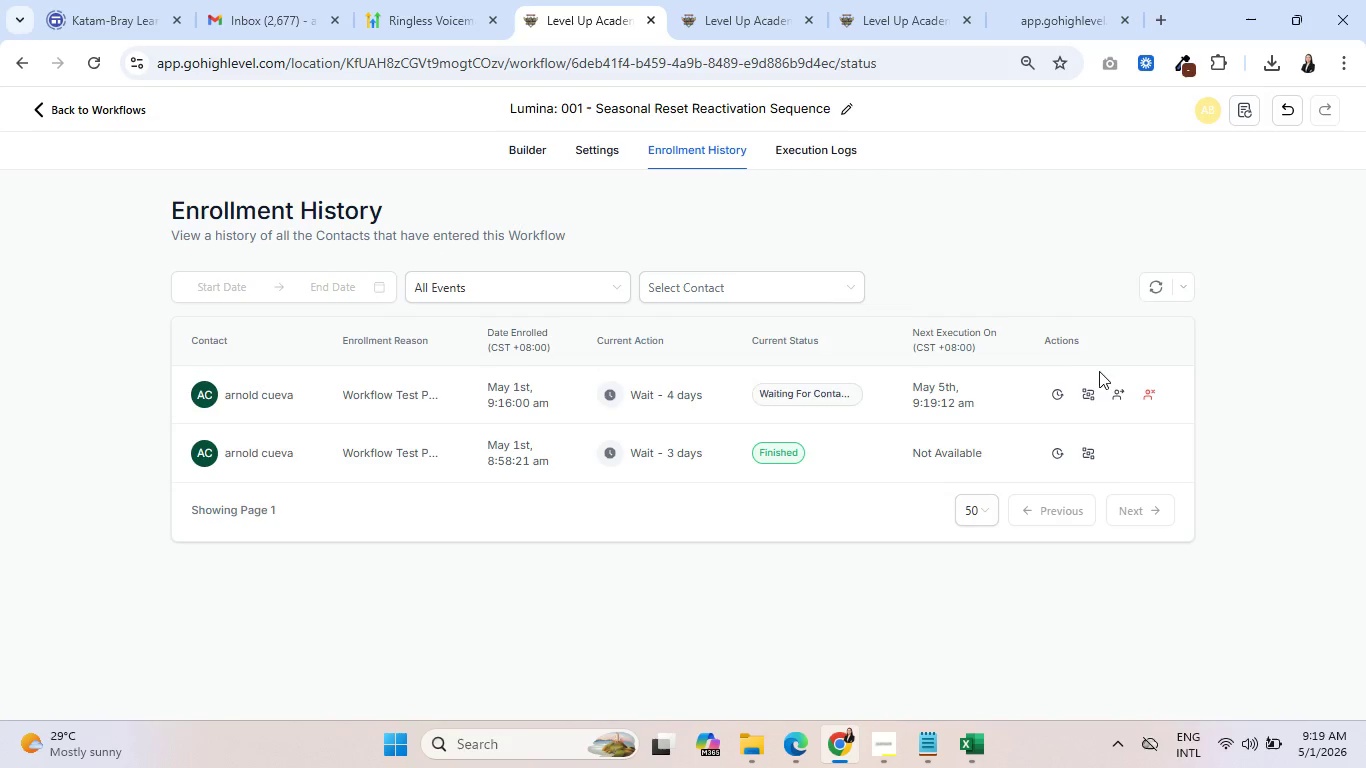 
left_click([1119, 393])
 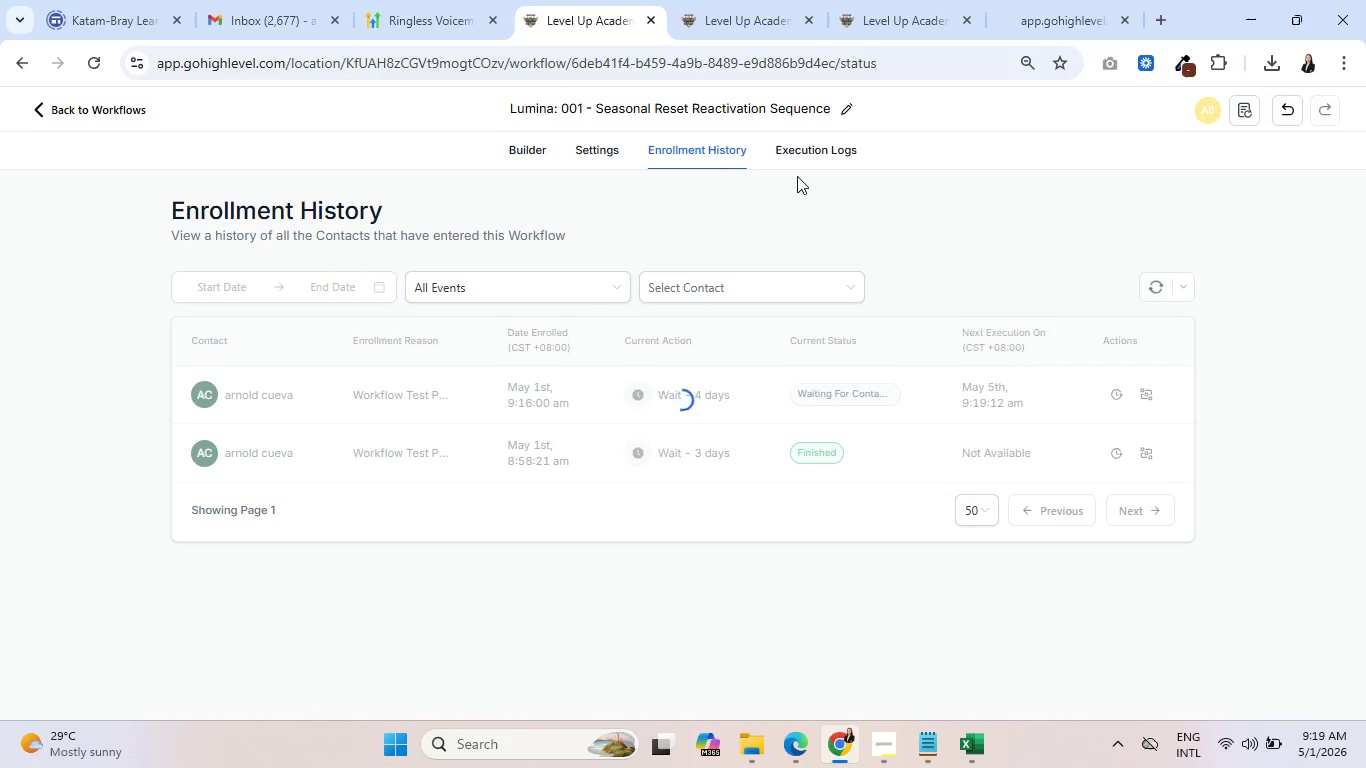 
left_click([805, 151])
 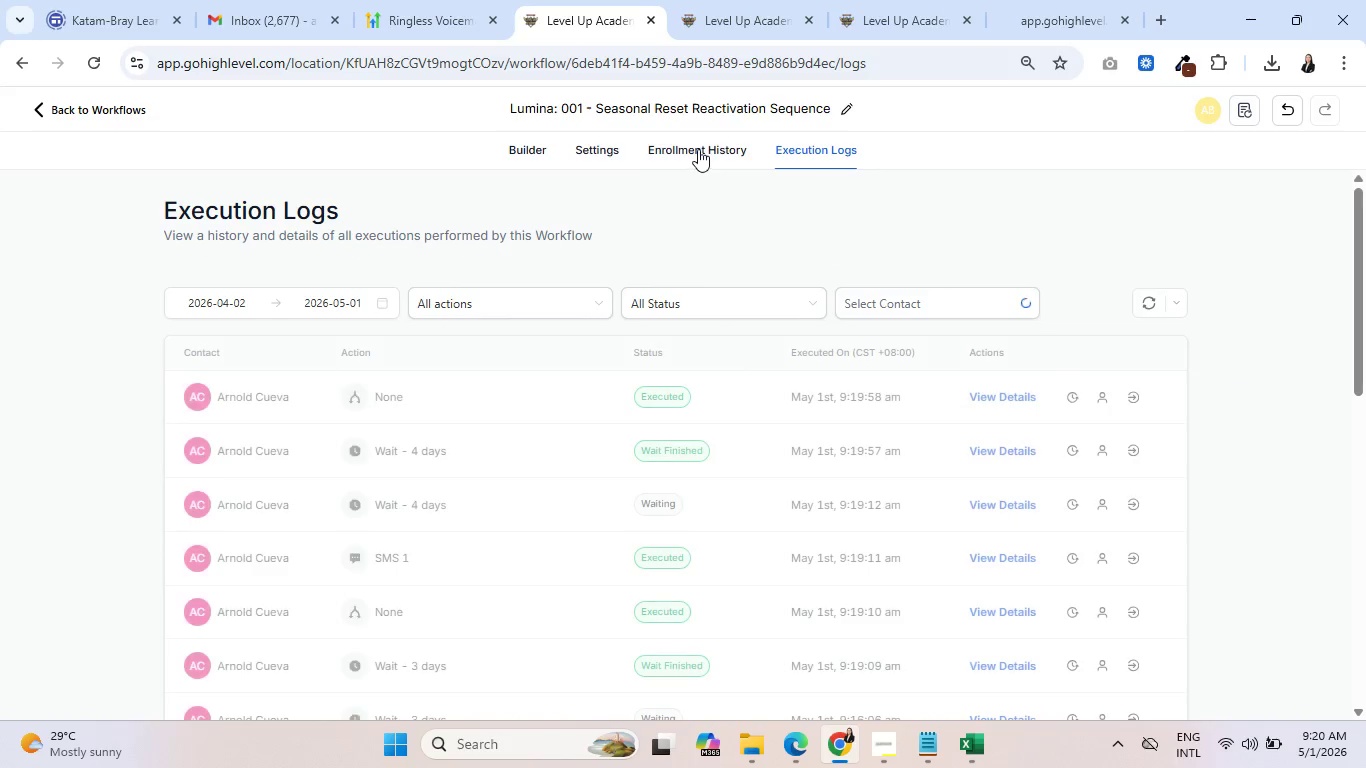 
left_click([698, 149])
 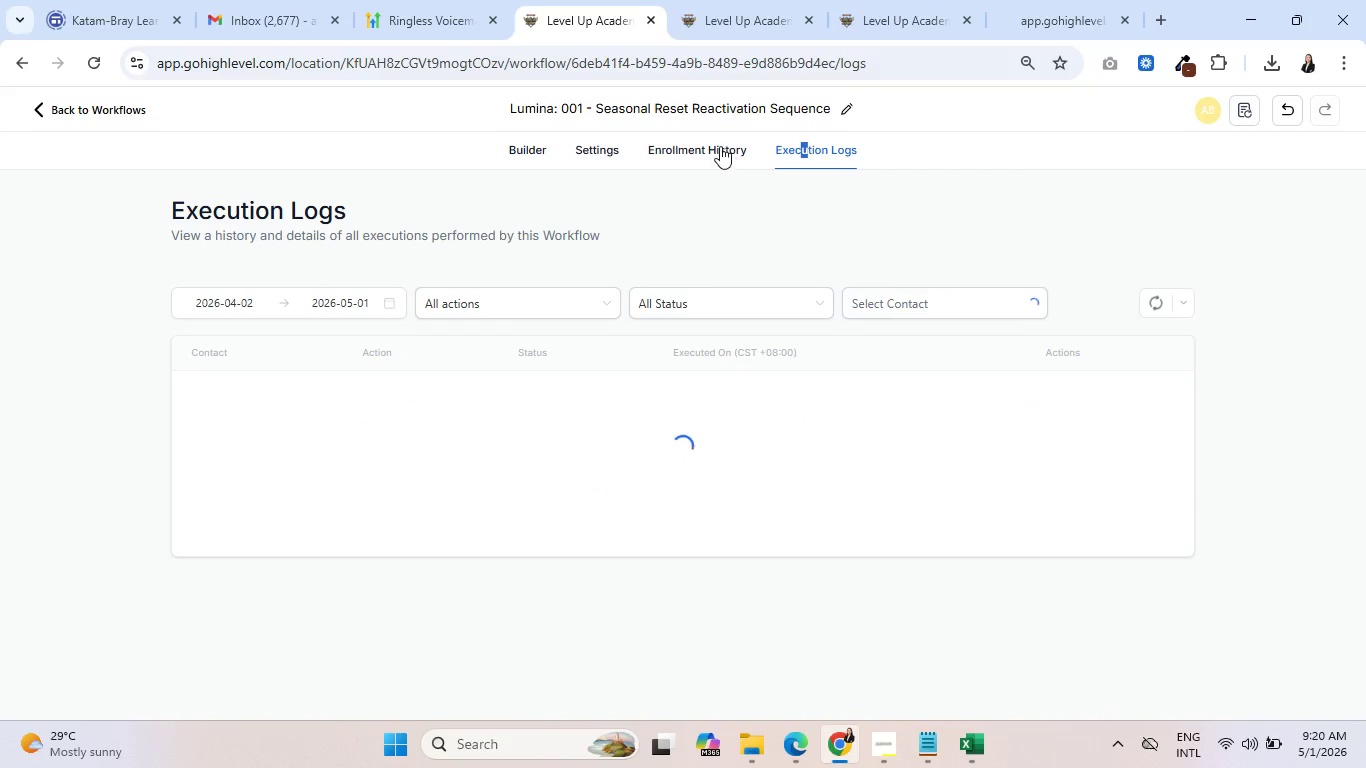 
left_click([719, 145])
 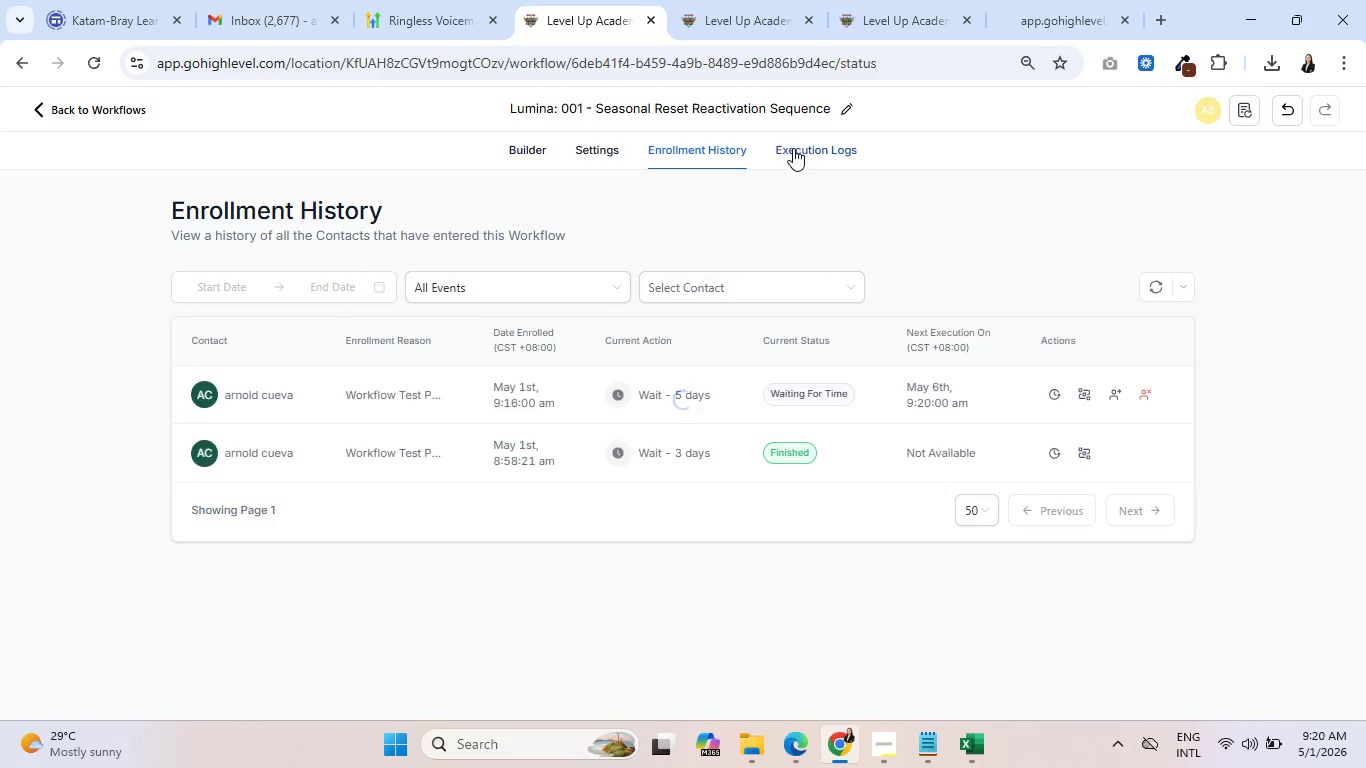 
left_click([795, 151])
 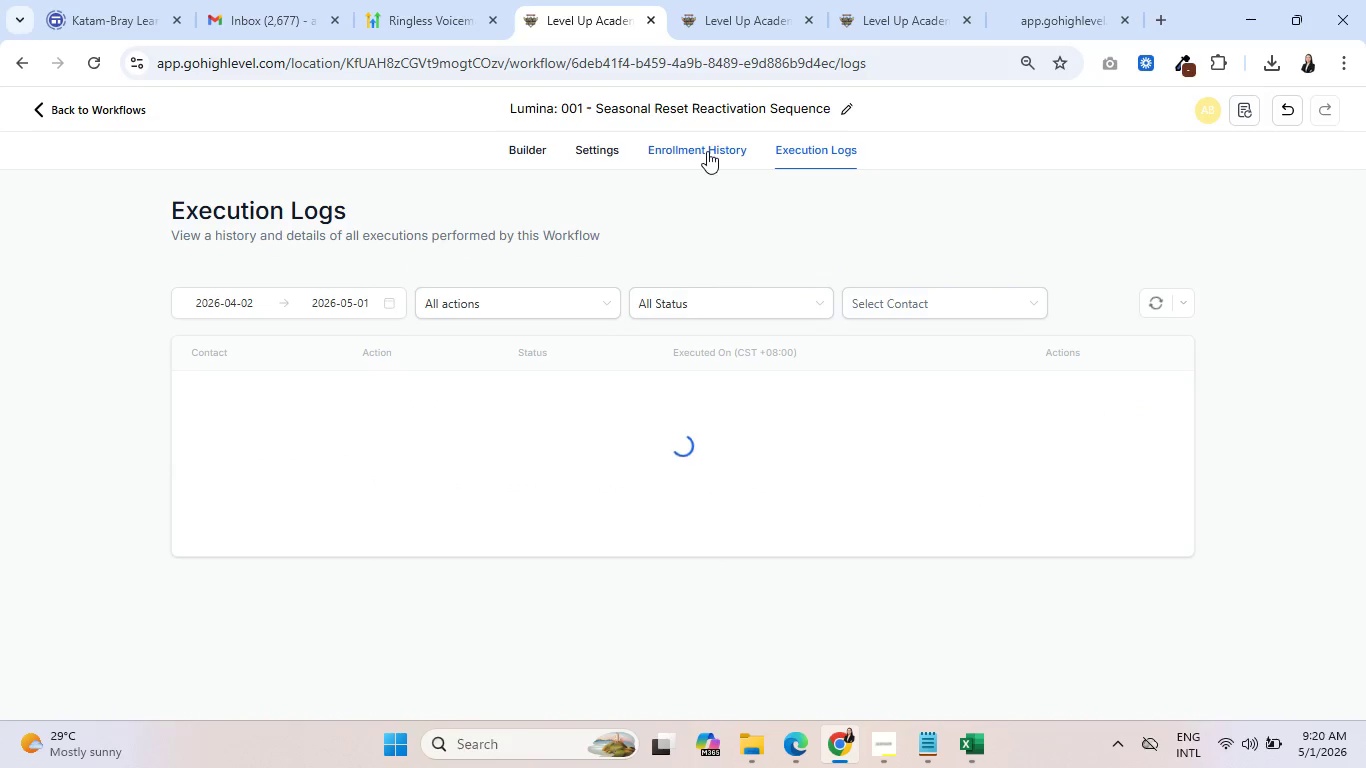 
left_click([707, 151])
 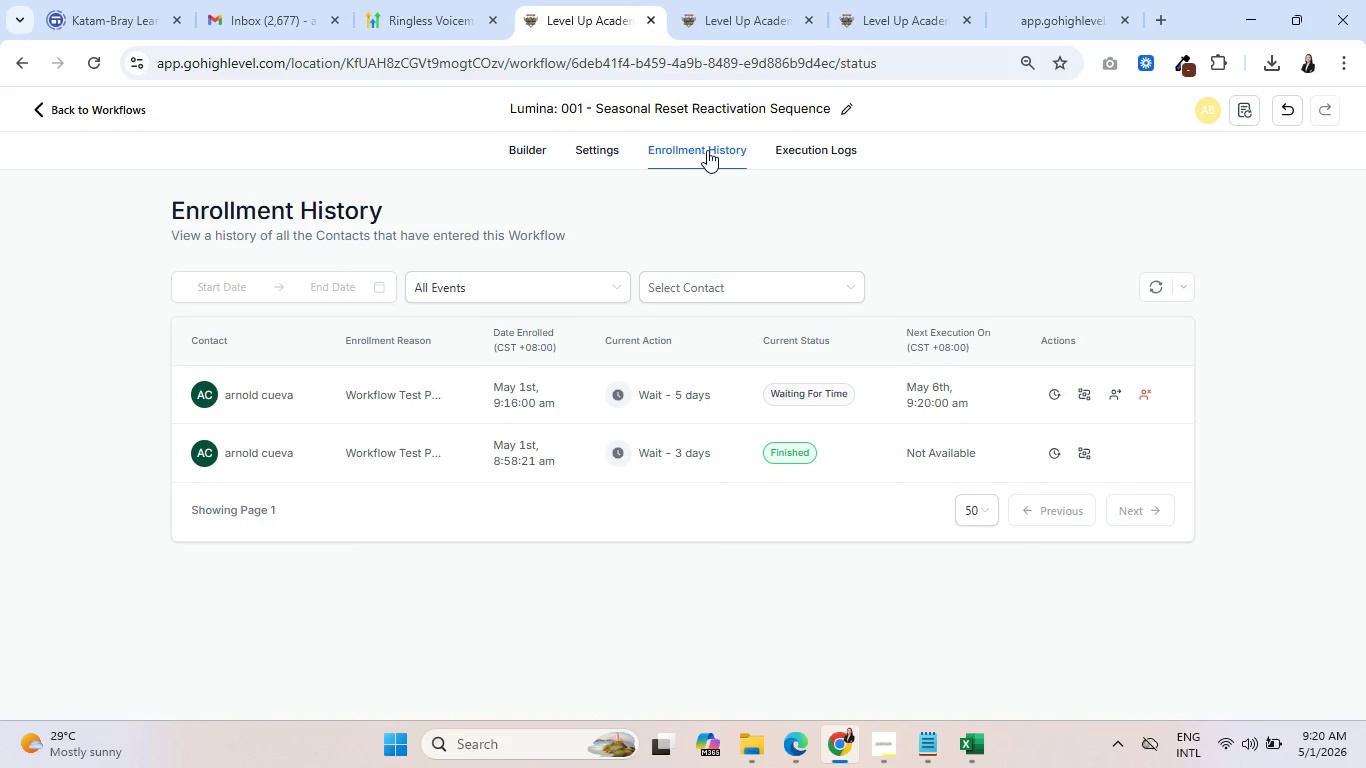 
wait(19.92)
 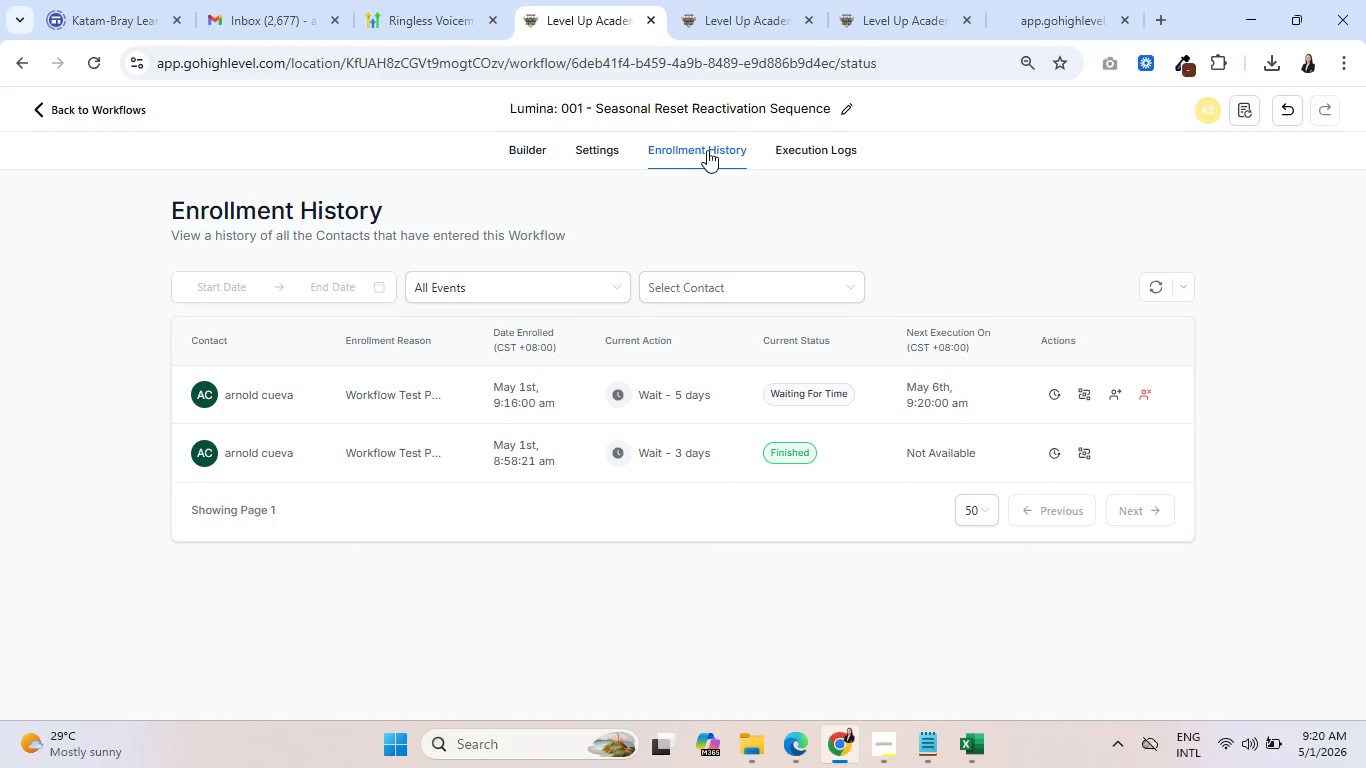 
left_click([688, 151])
 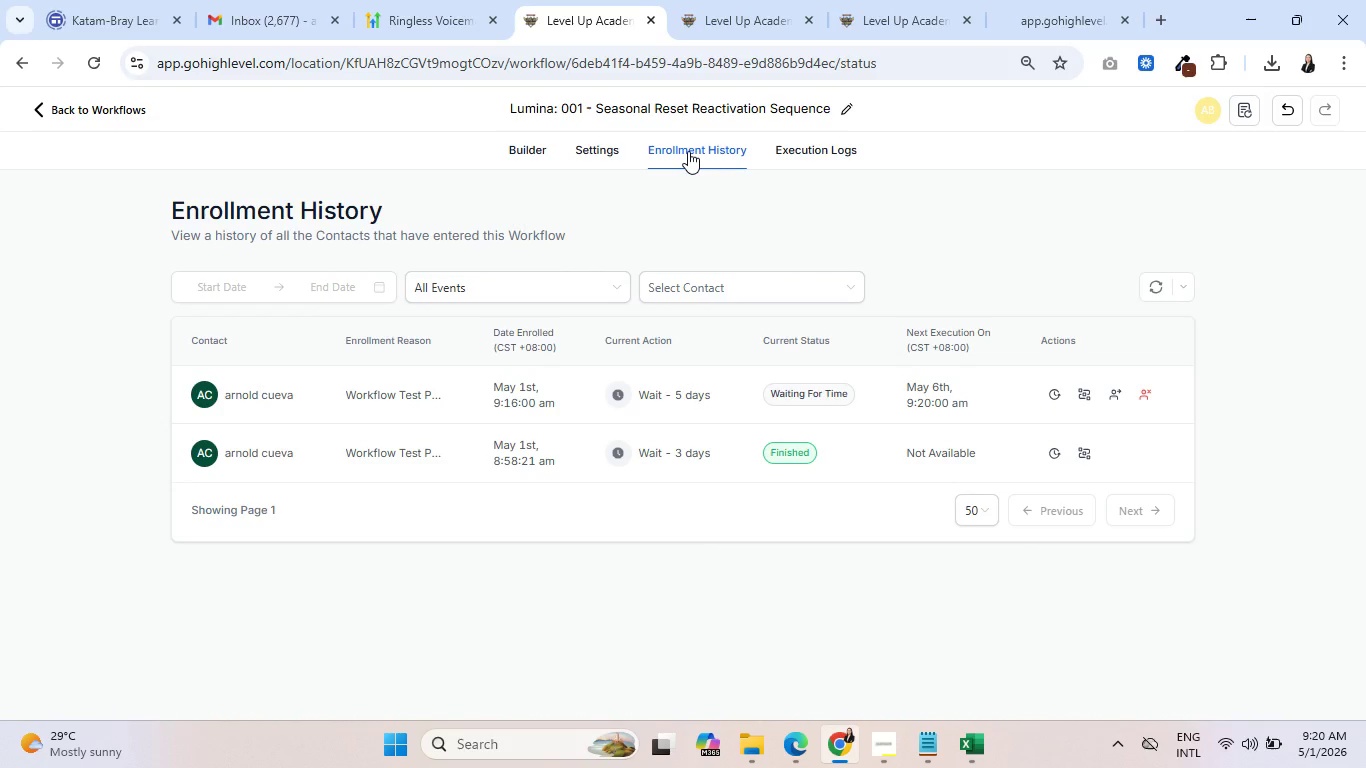 
wait(5.64)
 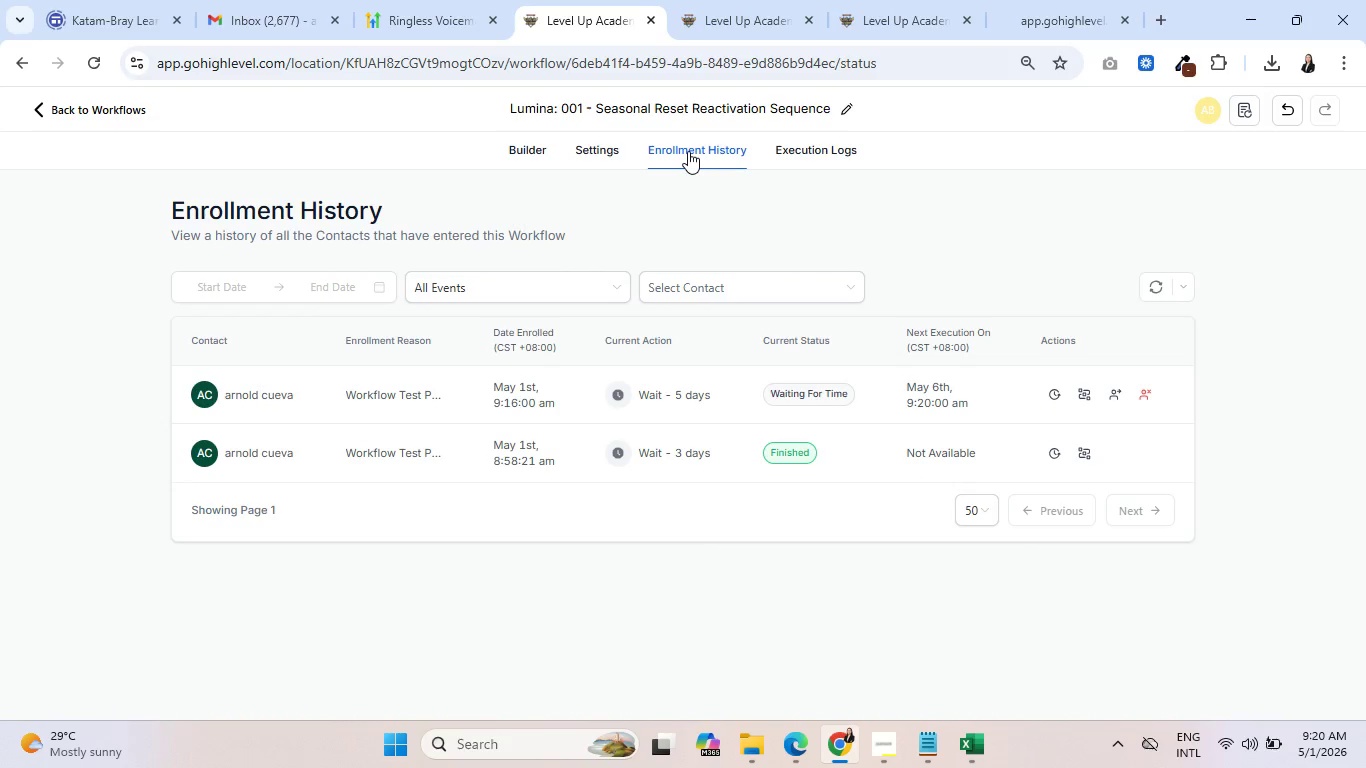 
double_click([688, 145])
 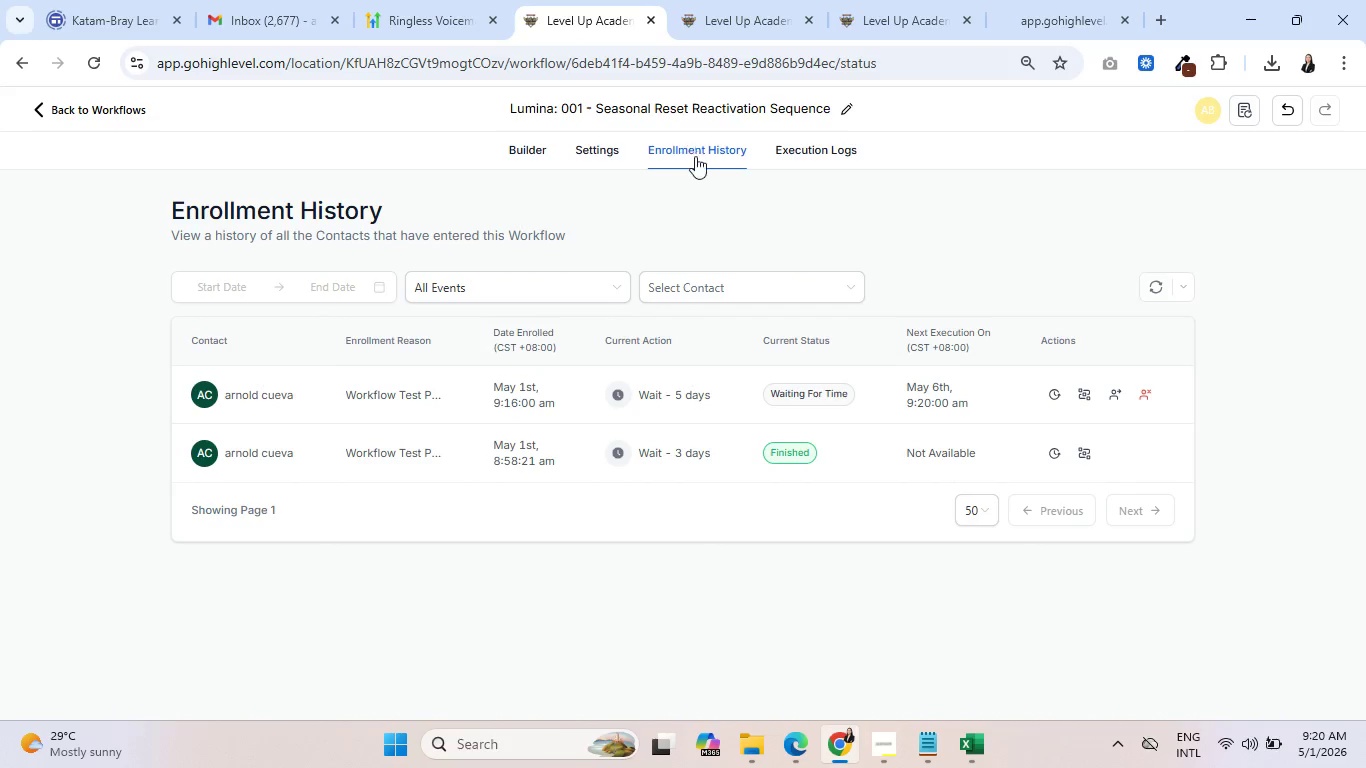 
left_click([1090, 392])
 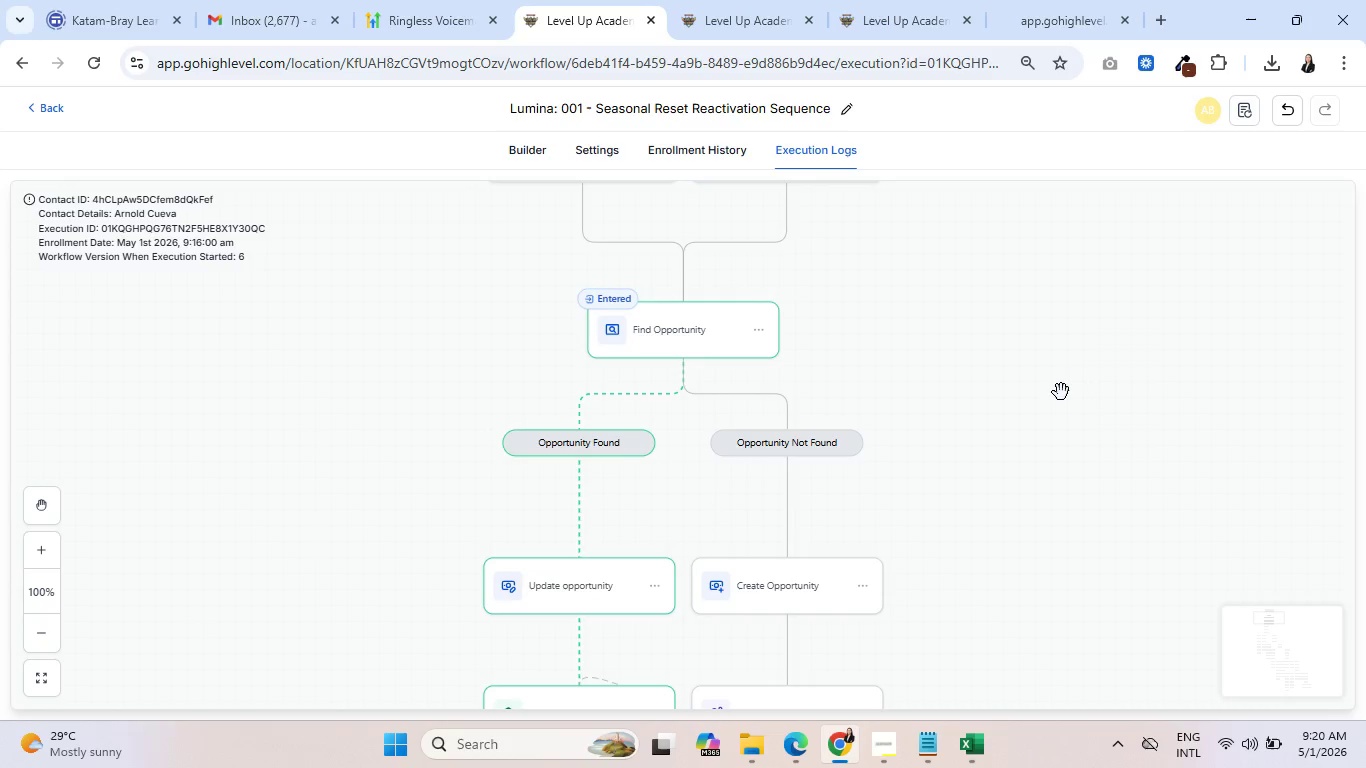 
wait(7.39)
 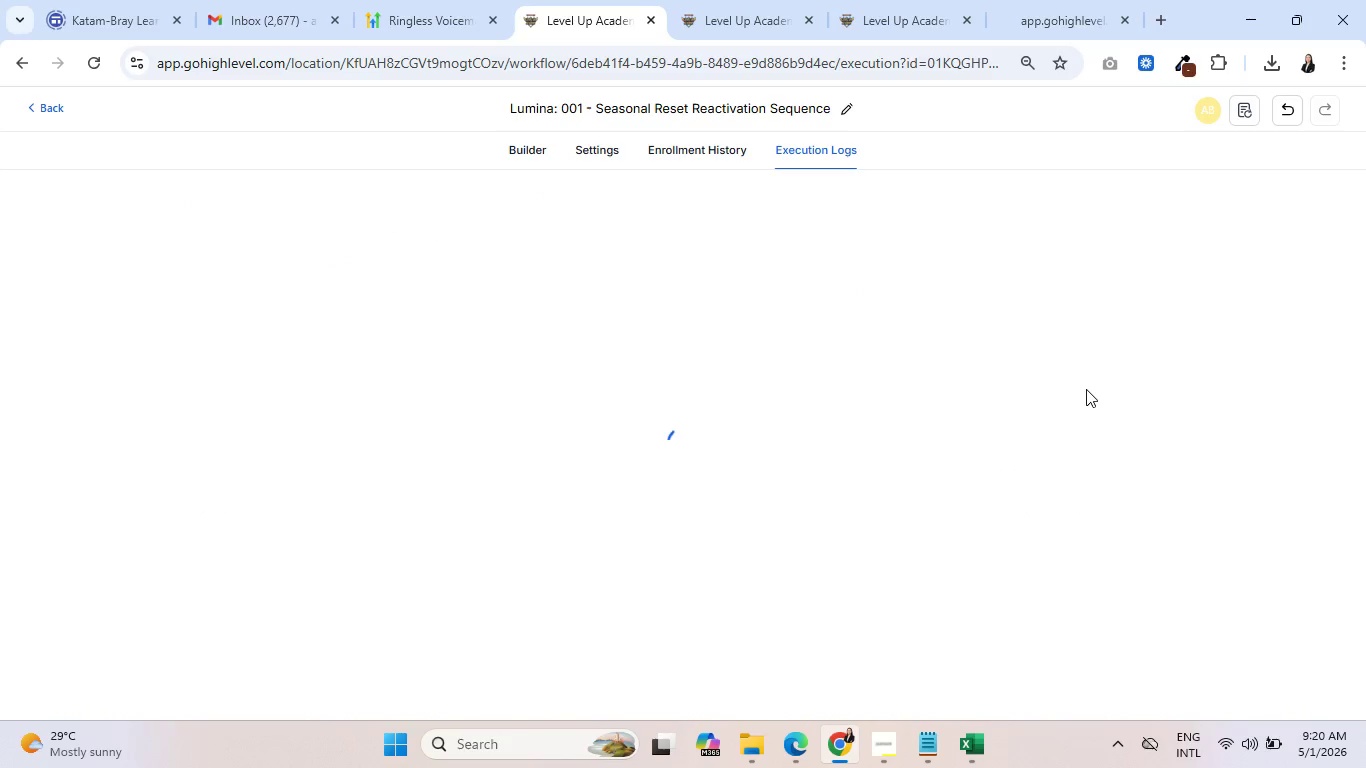 
scroll: coordinate [1061, 424], scroll_direction: down, amount: 8.0
 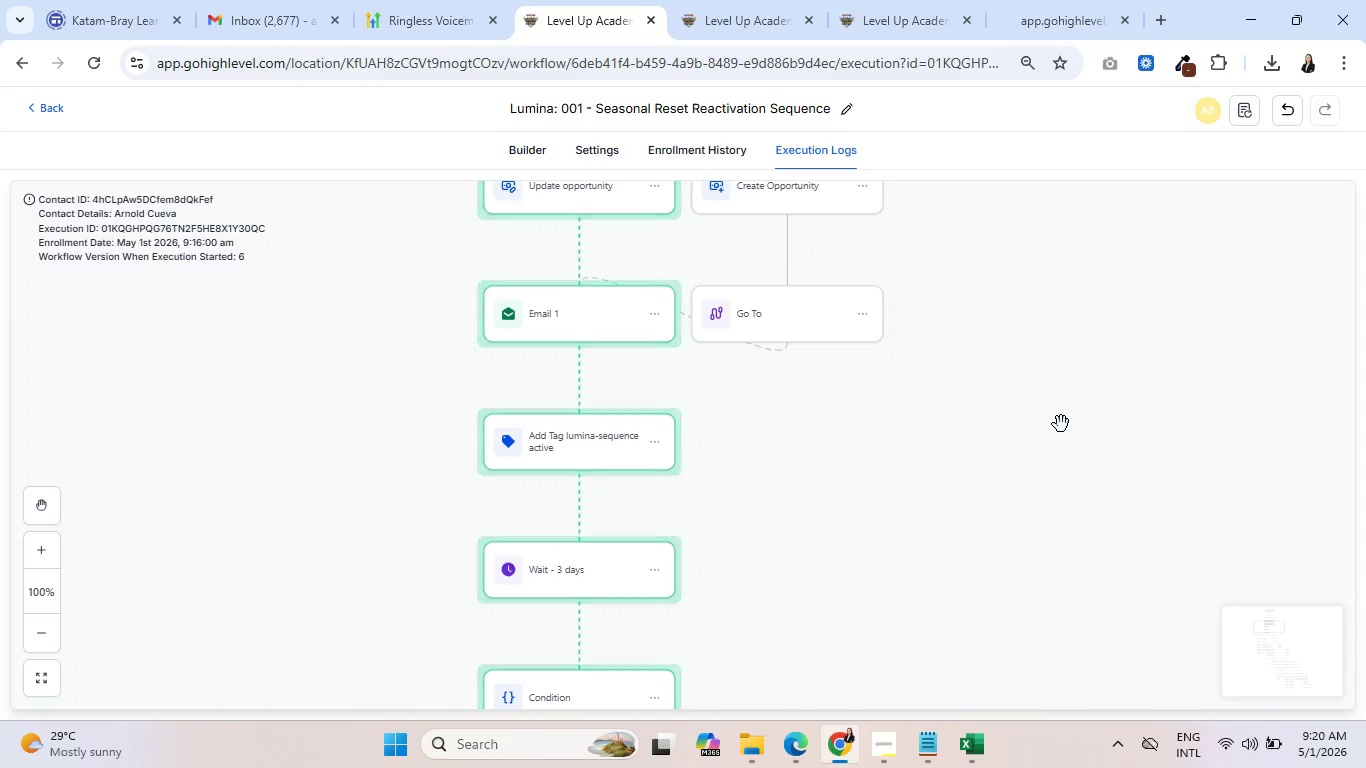 
wait(8.8)
 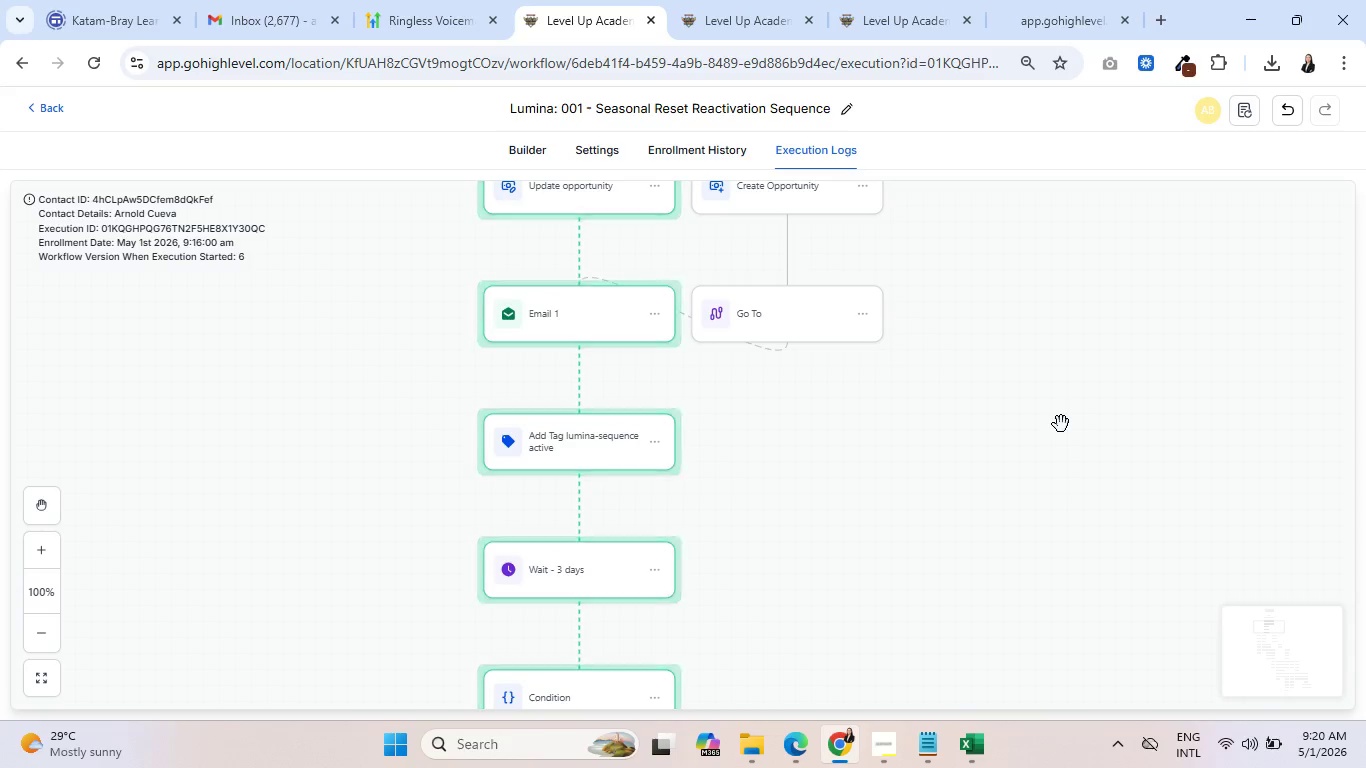 
scroll: coordinate [1063, 431], scroll_direction: down, amount: 21.0
 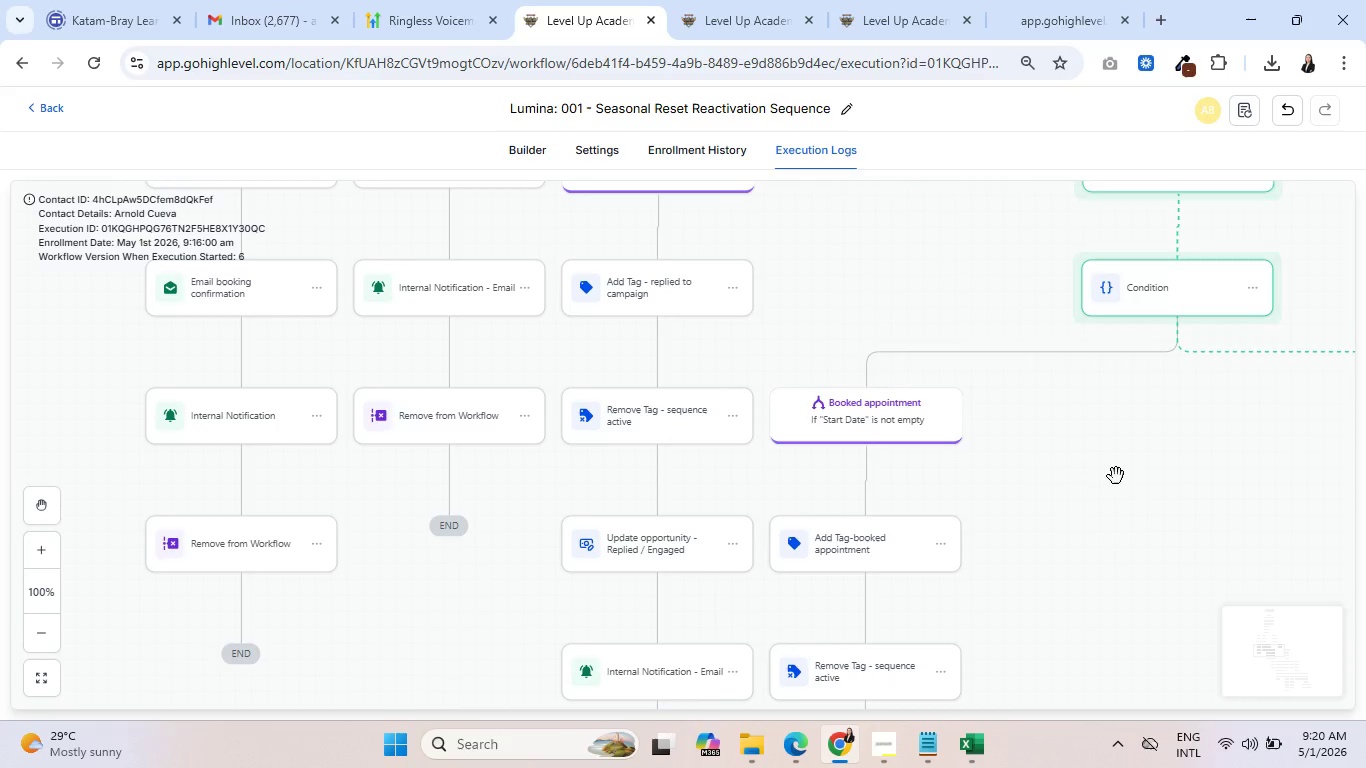 
left_click_drag(start_coordinate=[1116, 476], to_coordinate=[874, 395])
 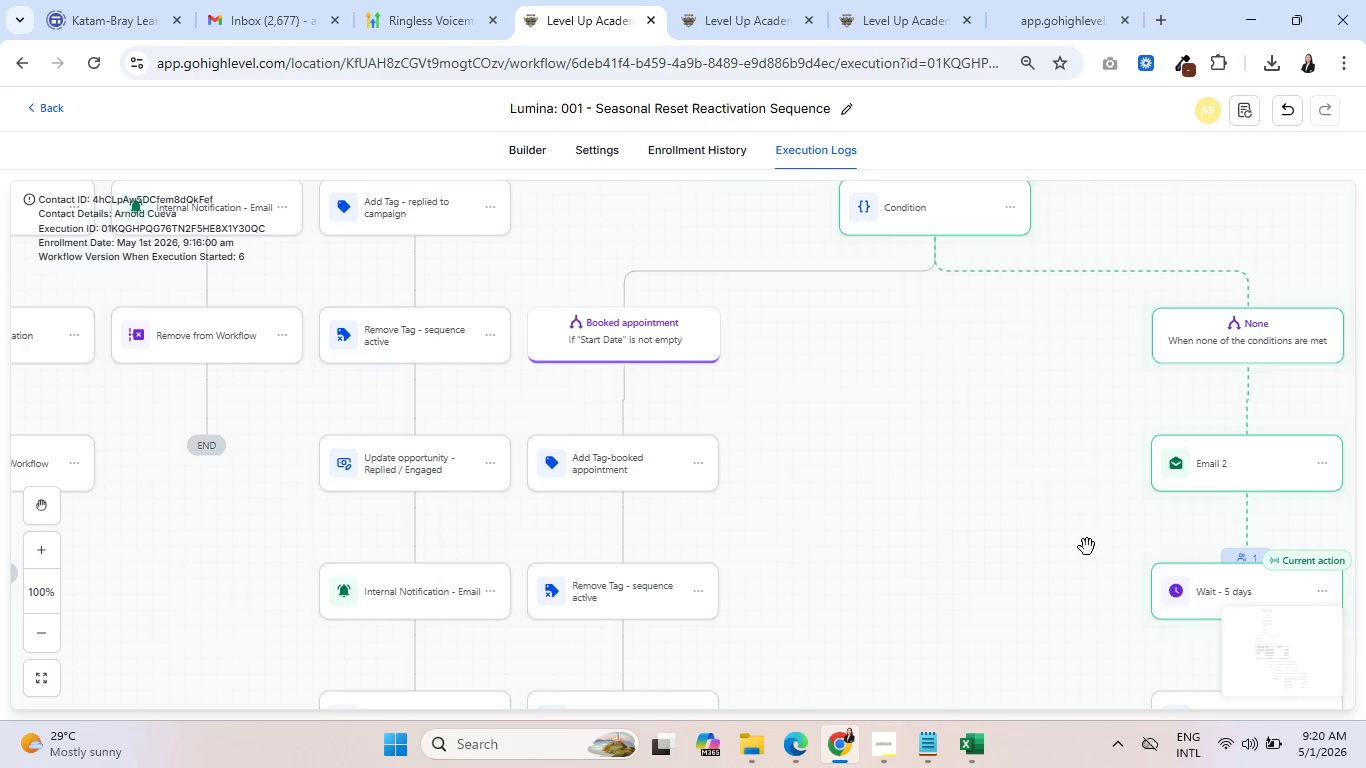 
left_click_drag(start_coordinate=[1081, 542], to_coordinate=[833, 400])
 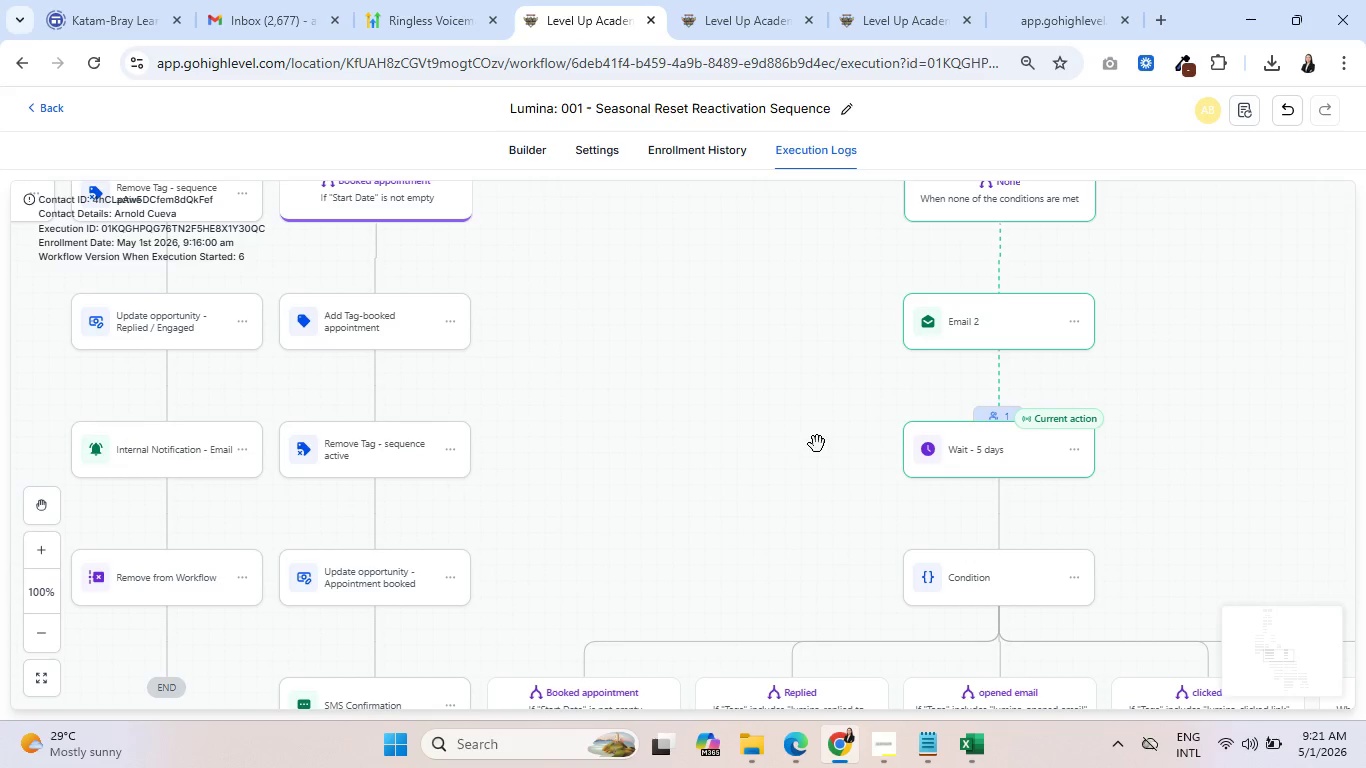 
scroll: coordinate [811, 466], scroll_direction: down, amount: 3.0
 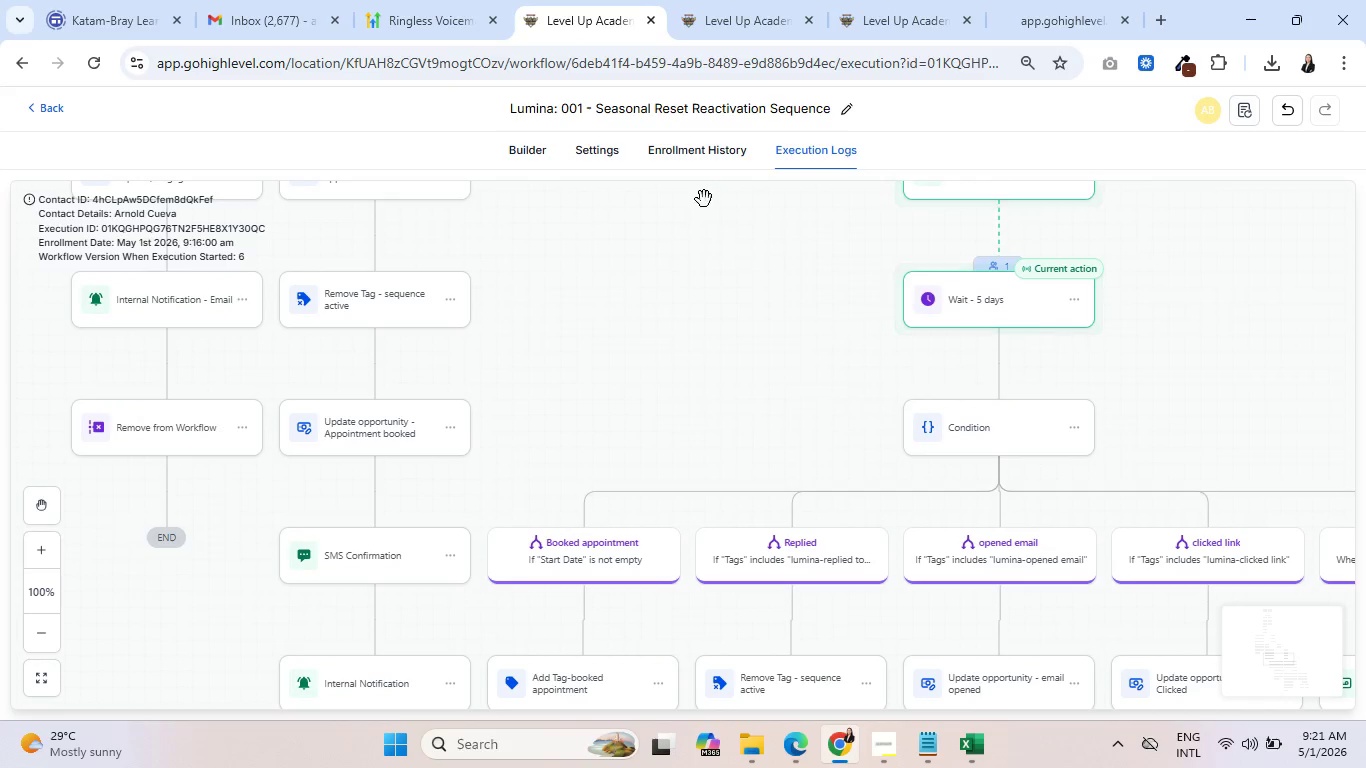 
left_click([684, 139])
 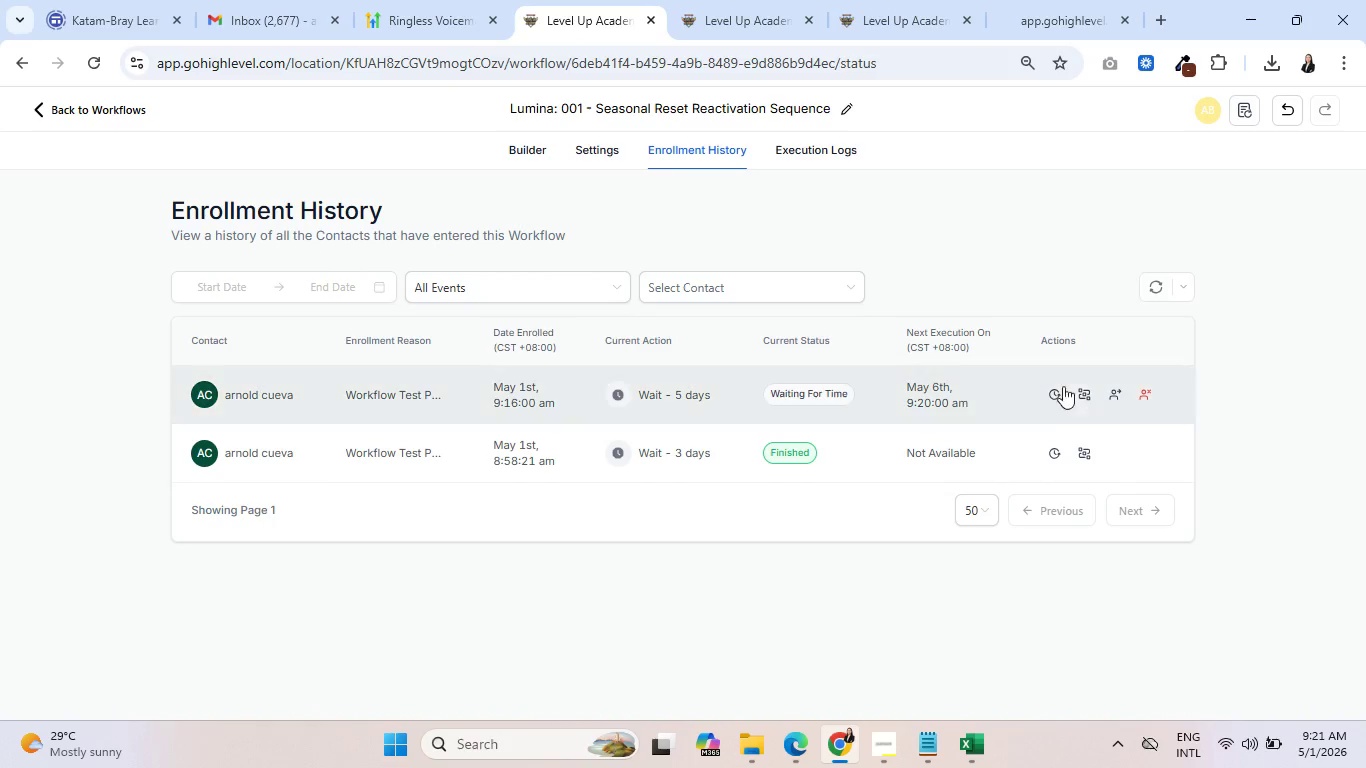 
left_click([1119, 393])
 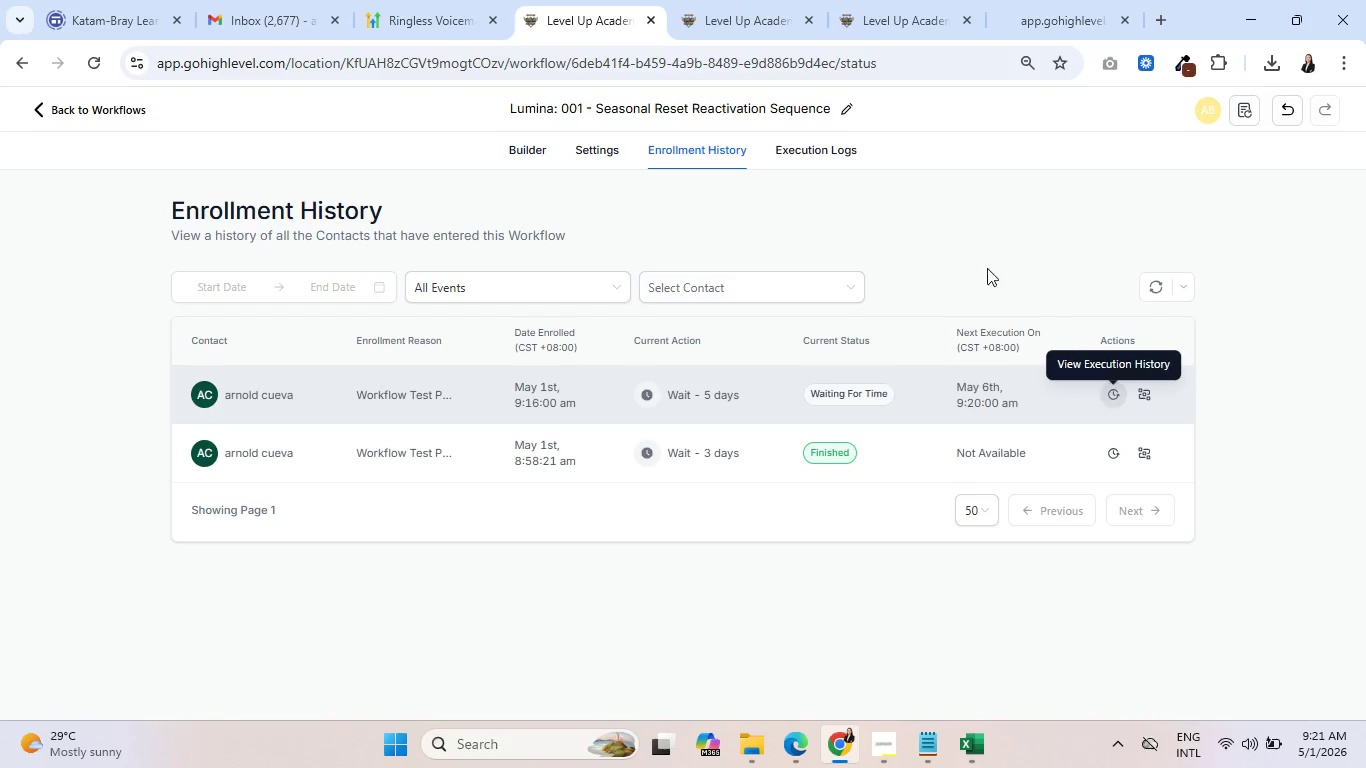 
left_click([806, 151])
 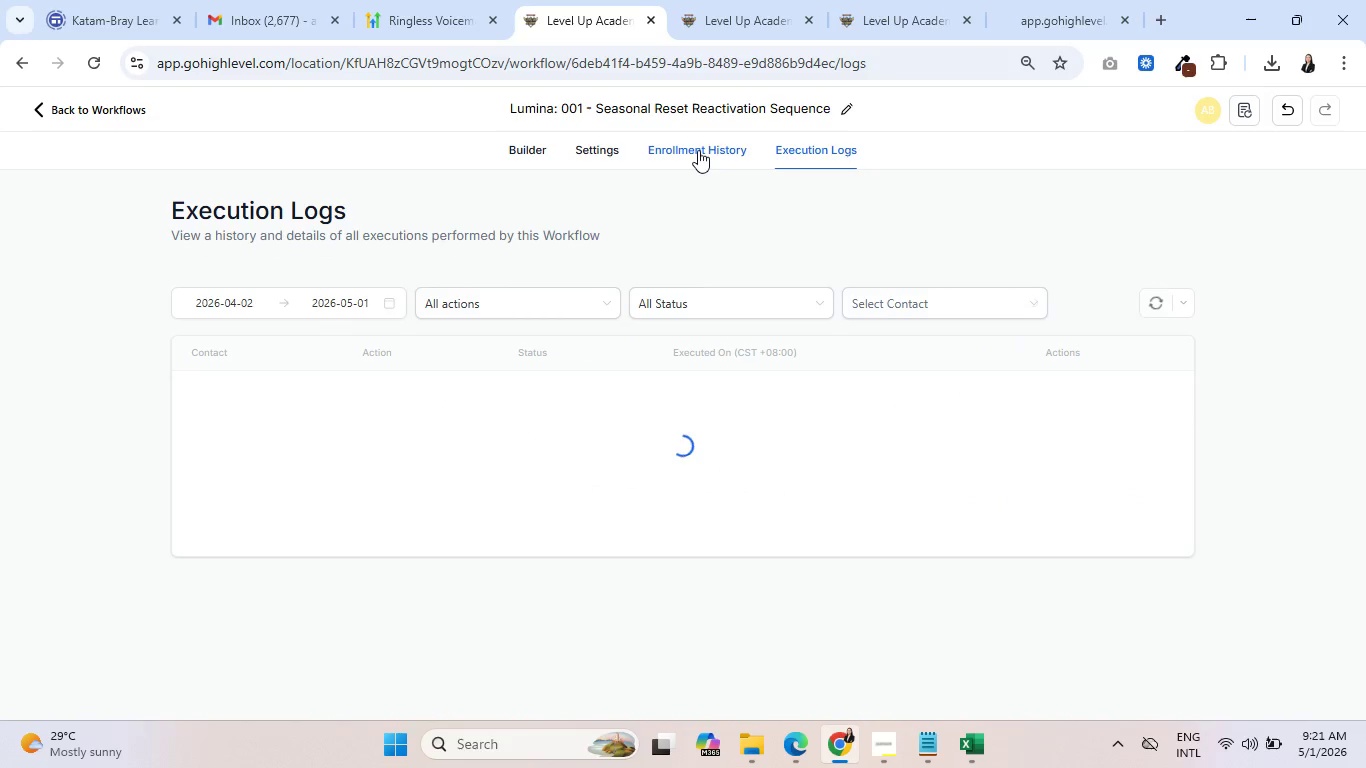 
left_click([697, 148])
 